 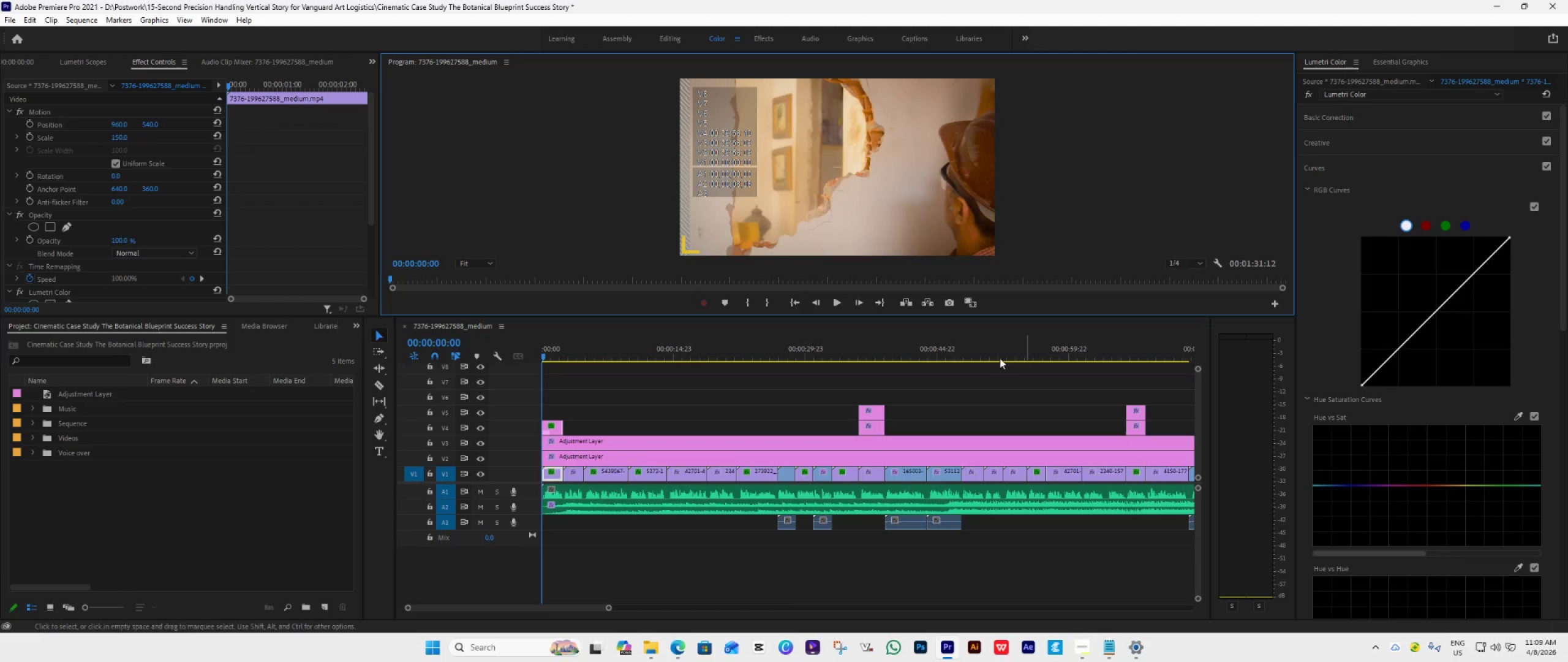 
left_click([796, 303])
 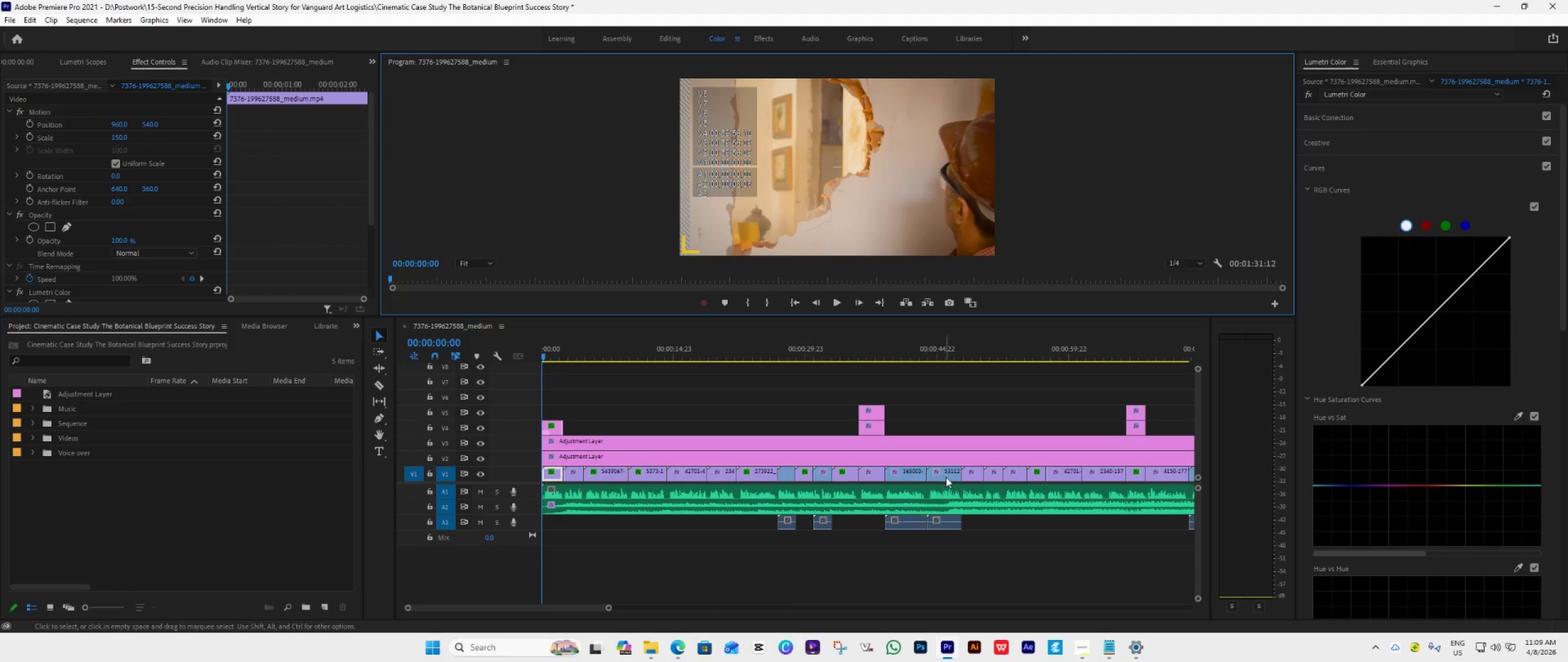 
key(Space)
 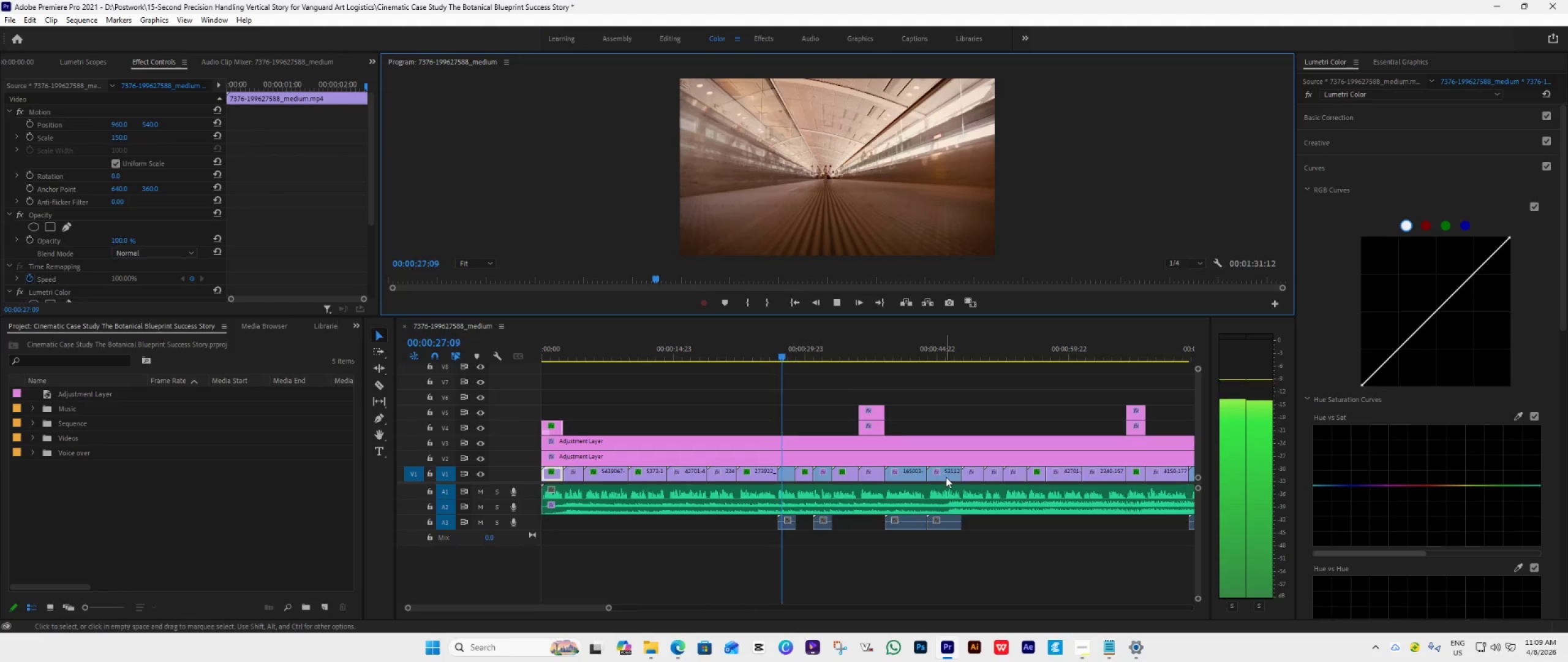 
wait(33.12)
 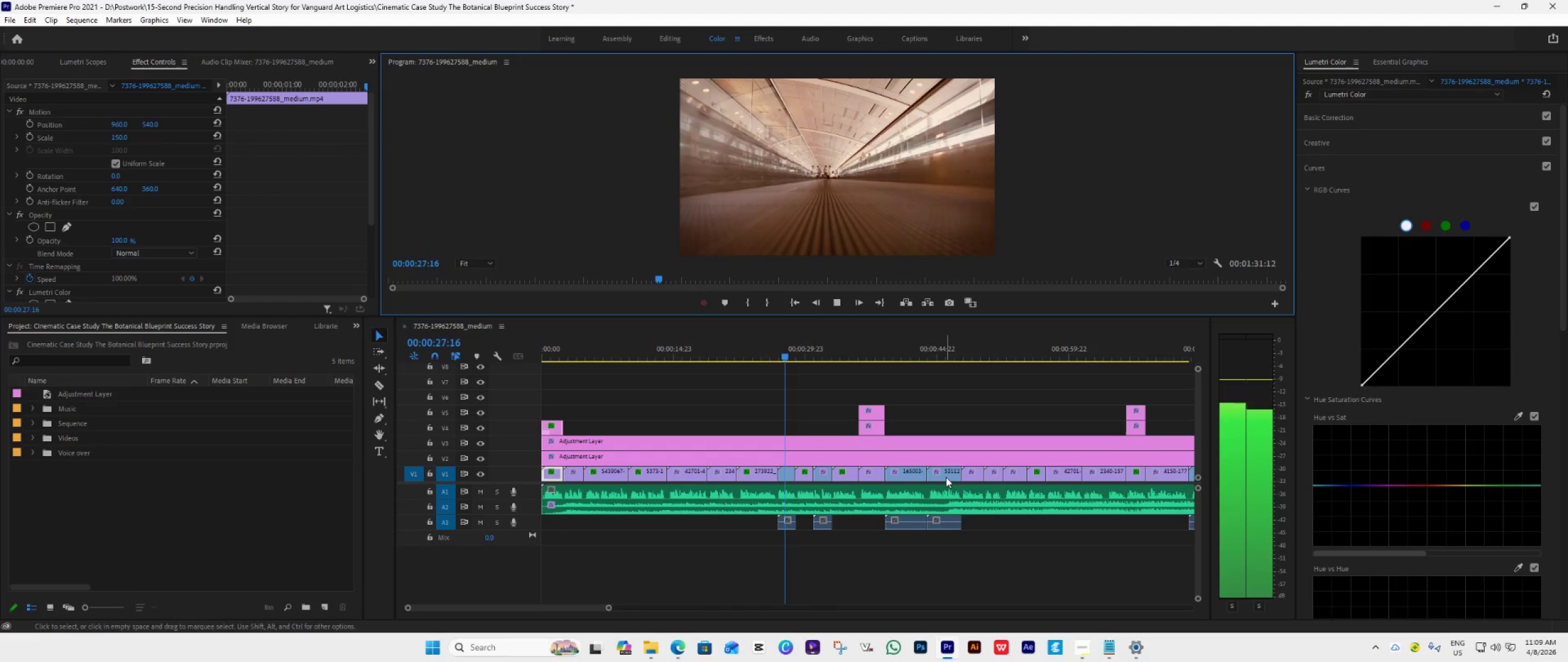 
key(Control+S)
 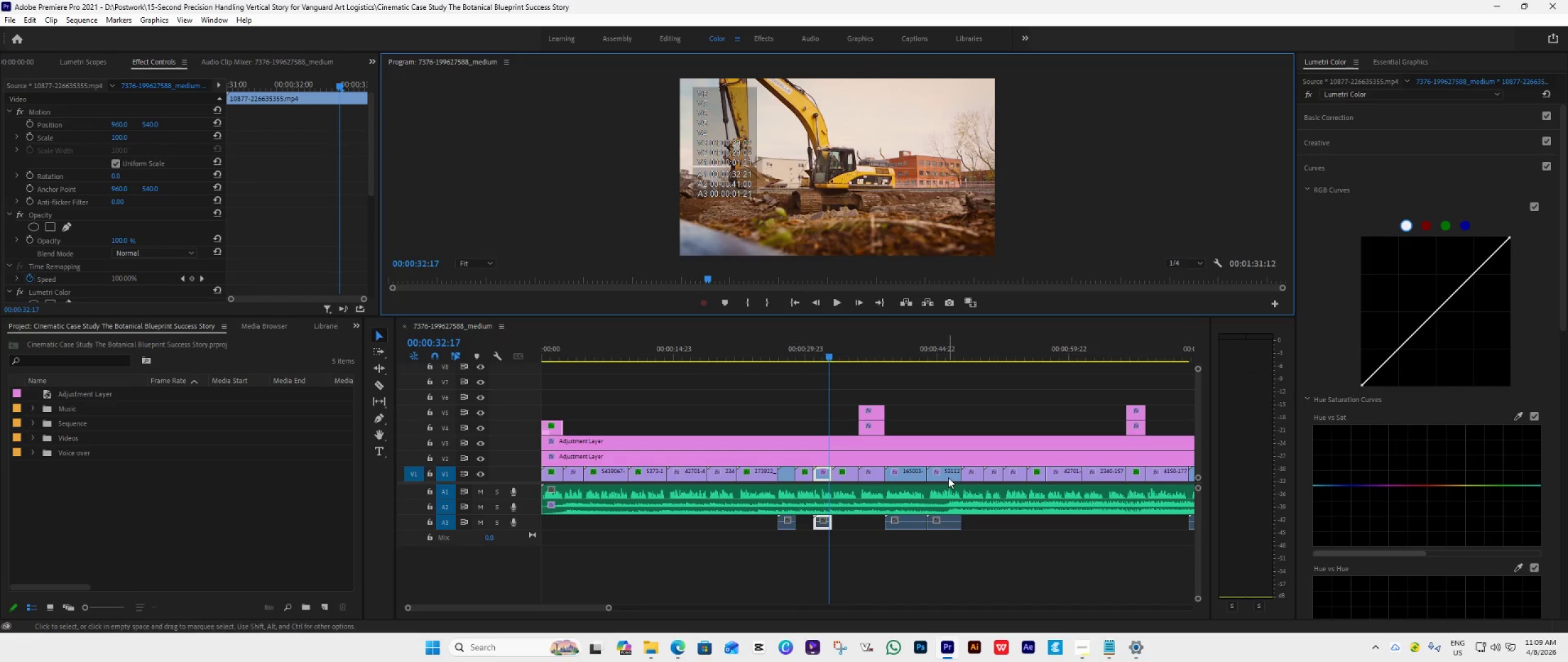 
key(Space)
 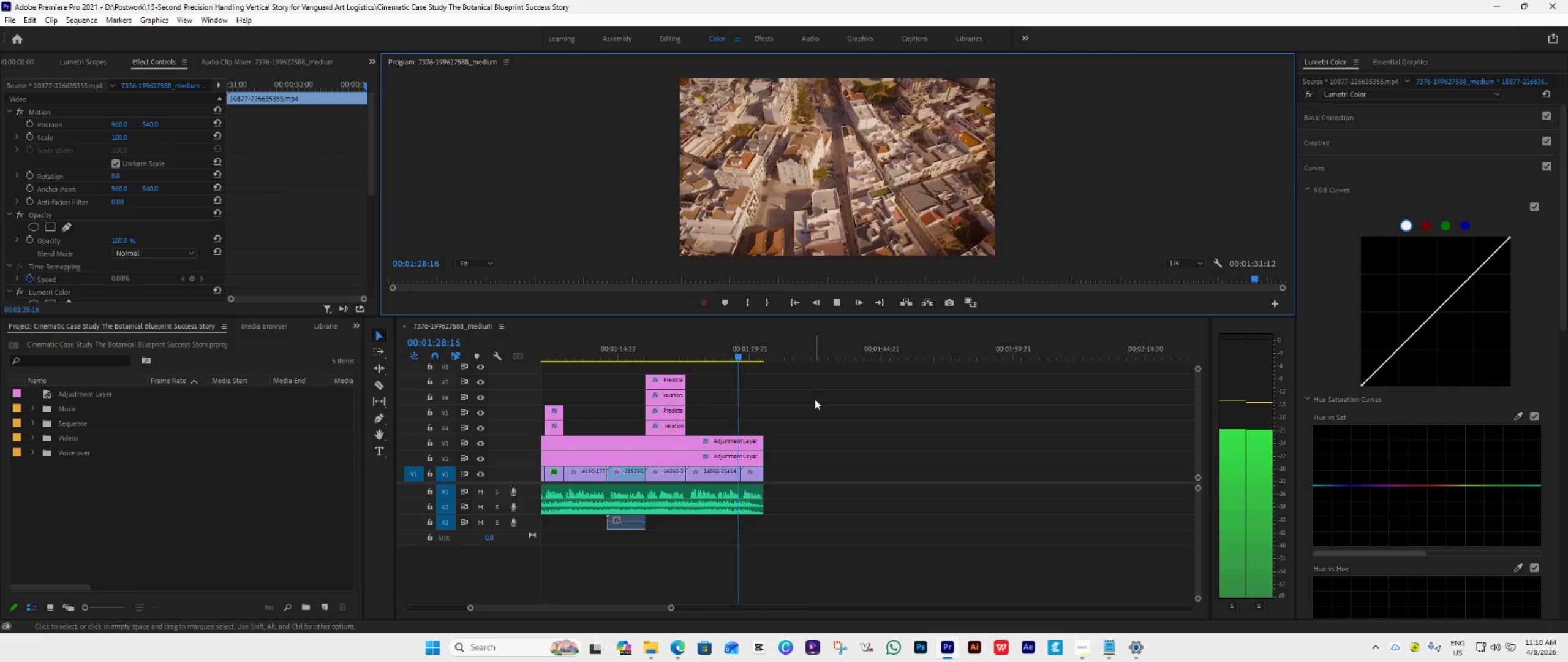 
wait(61.11)
 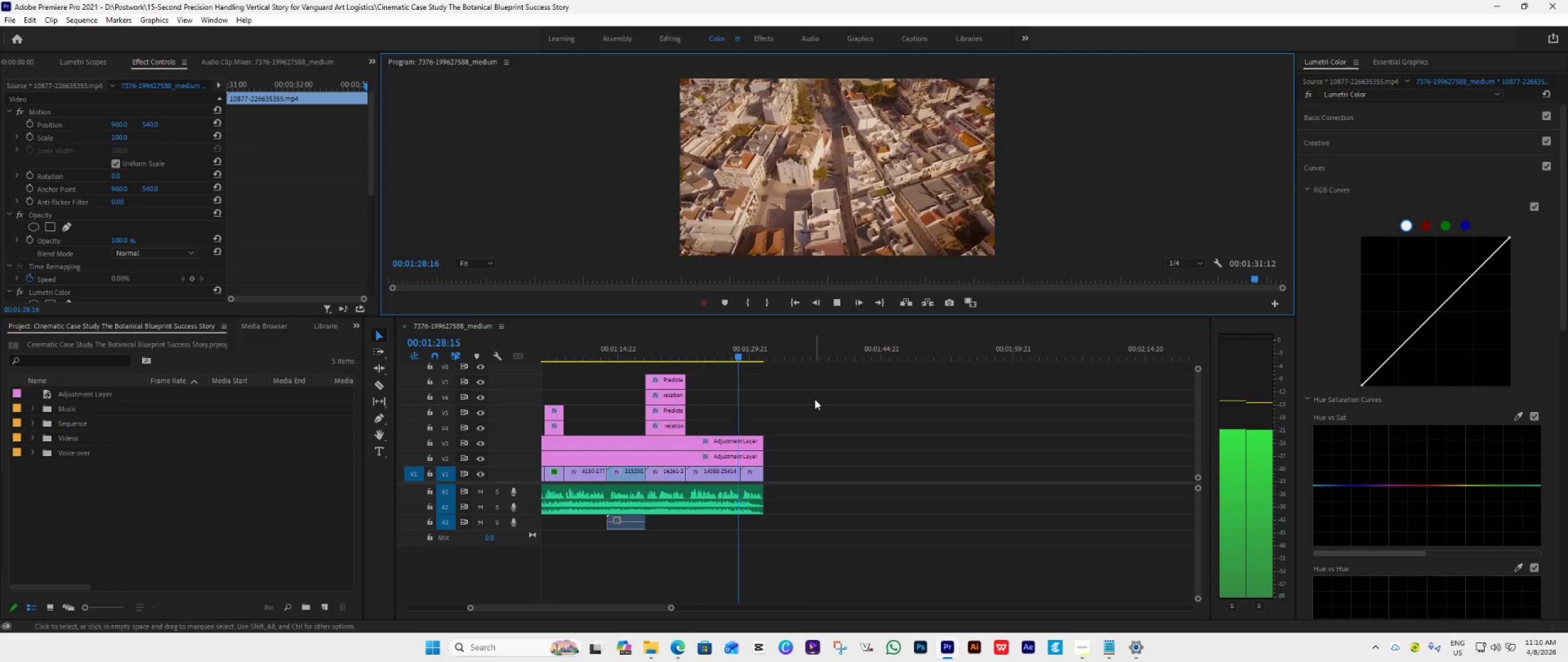 
left_click_drag(start_coordinate=[763, 357], to_coordinate=[612, 369])
 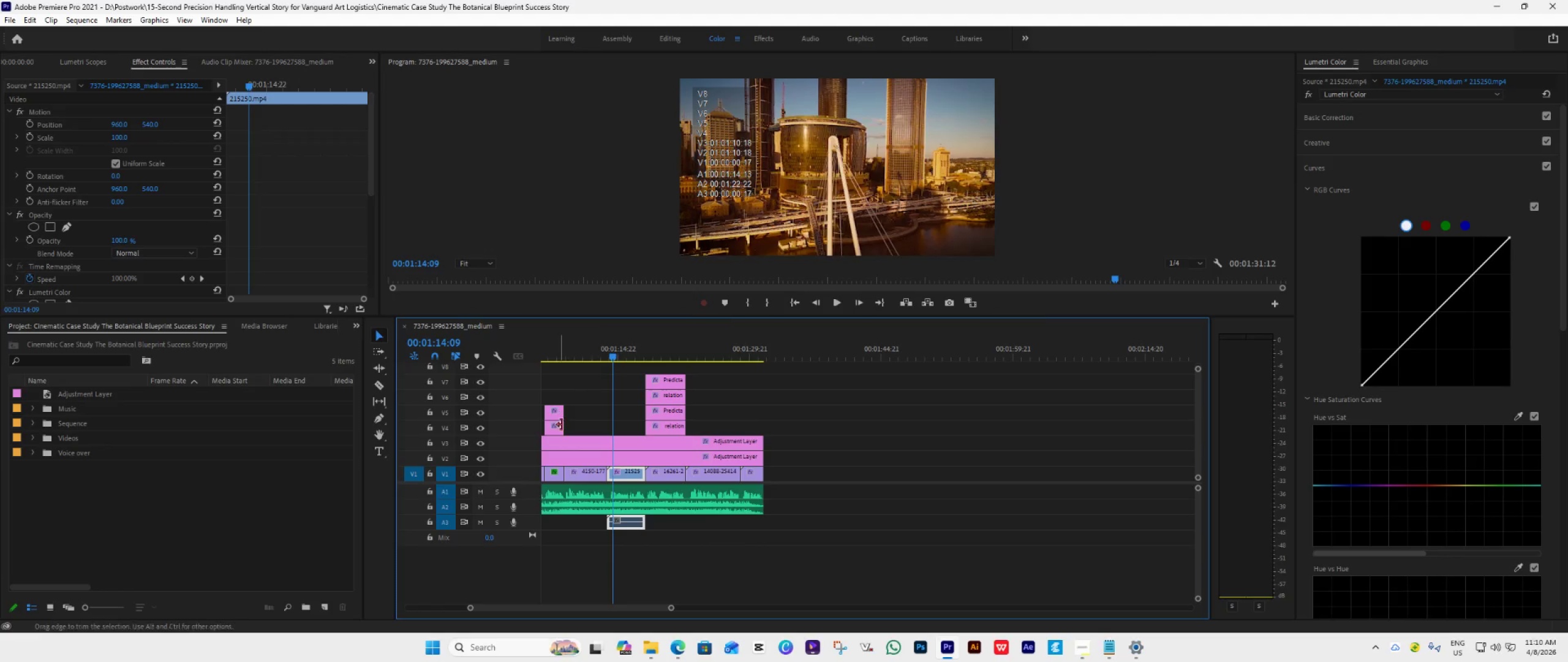 
scroll: coordinate [698, 458], scroll_direction: up, amount: 19.0
 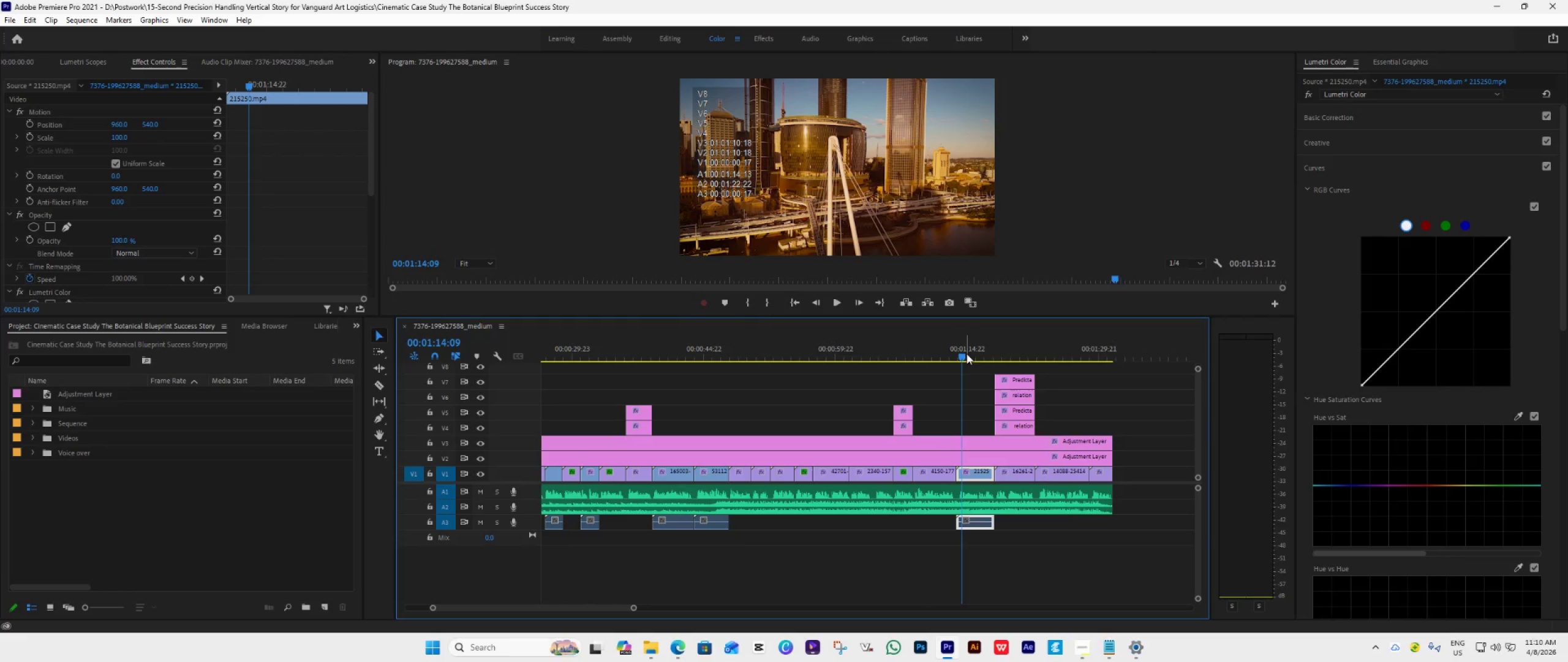 
left_click_drag(start_coordinate=[965, 354], to_coordinate=[630, 408])
 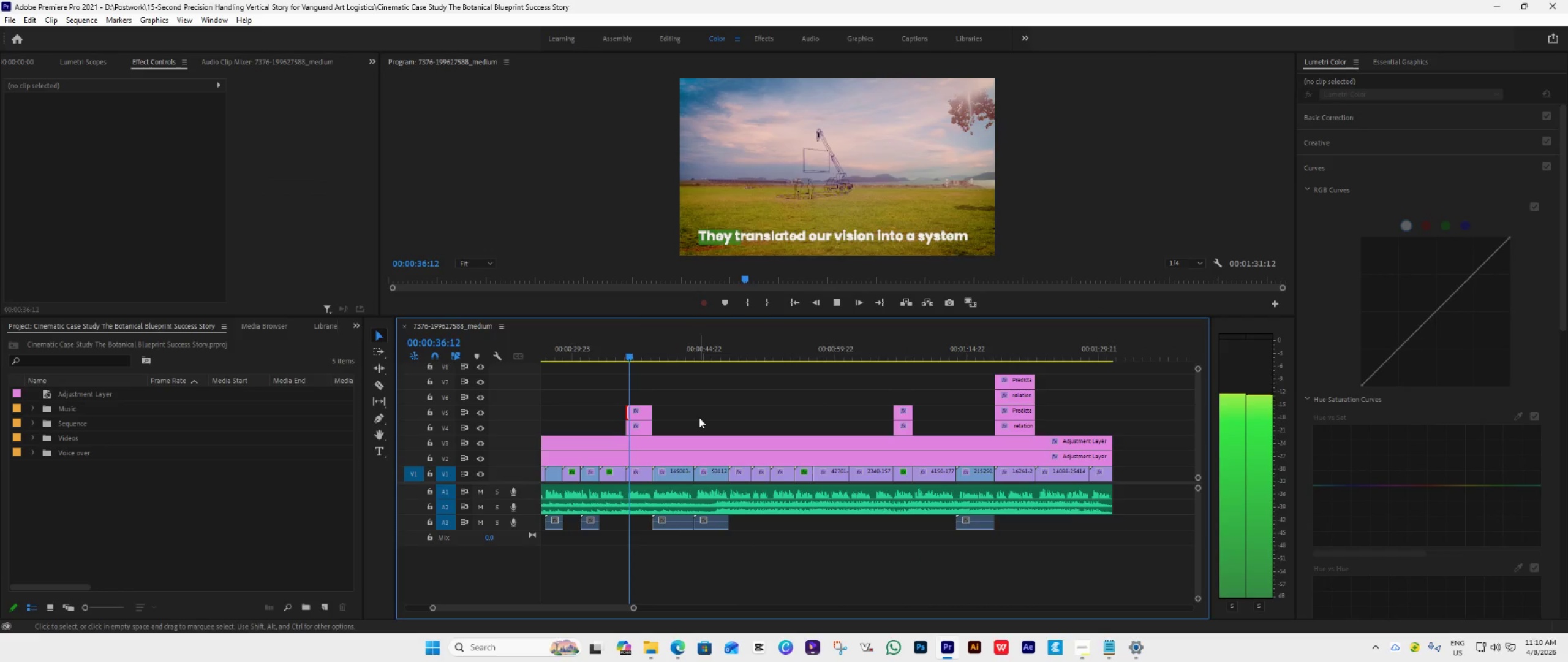 
left_click([630, 408])
 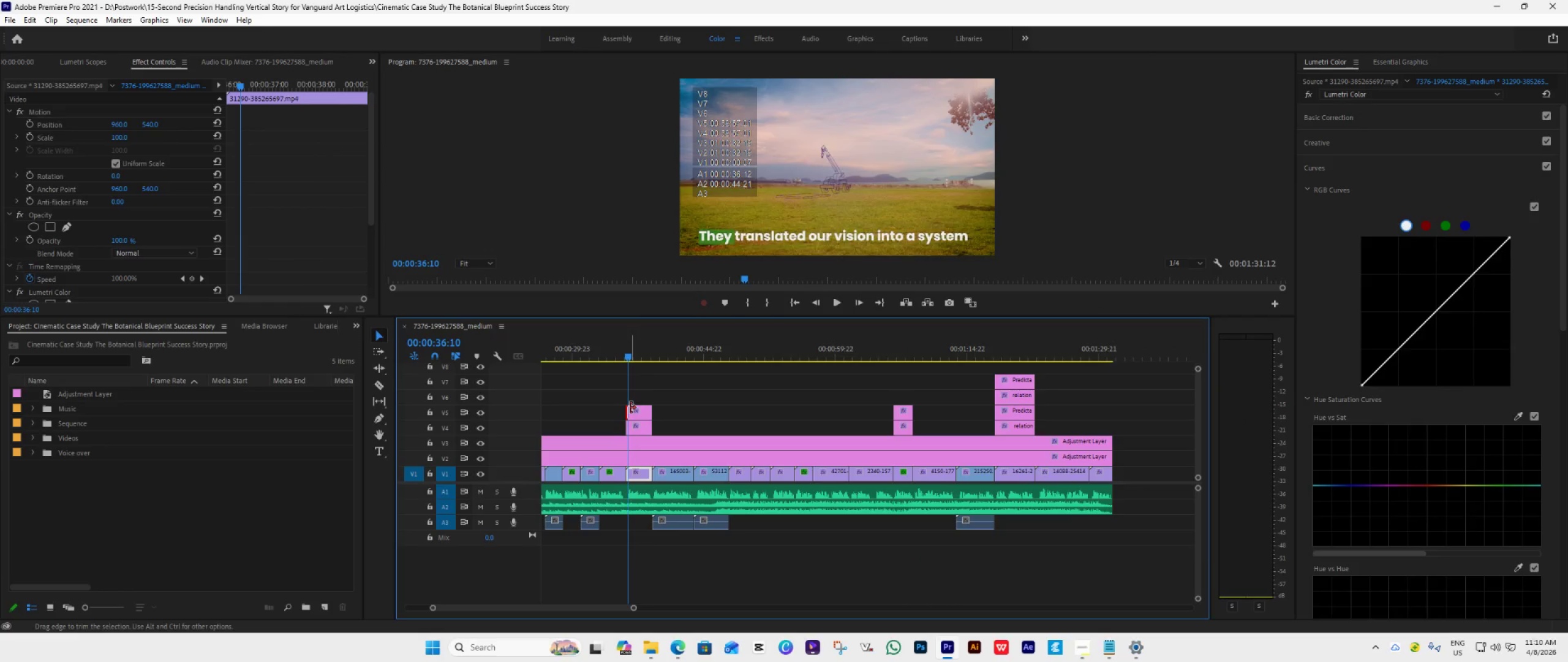 
key(Space)
 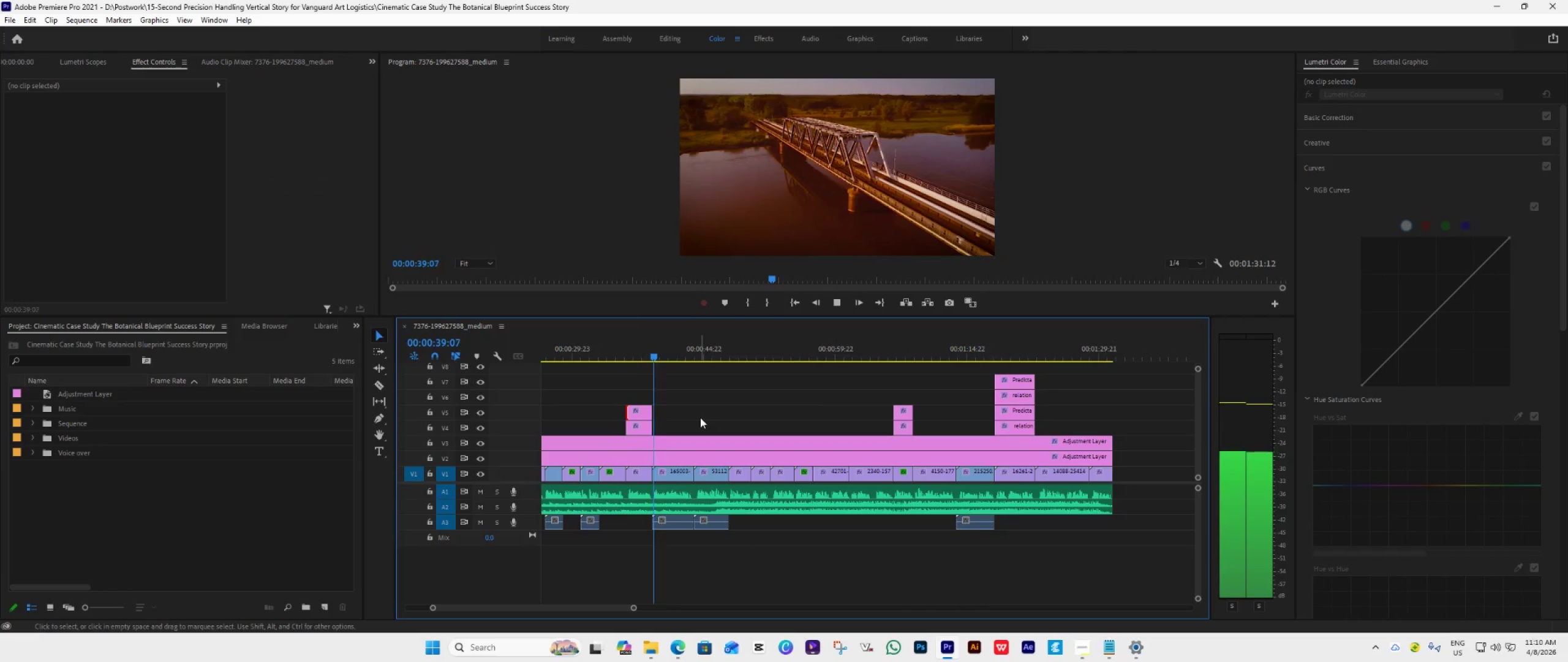 
left_click([891, 360])
 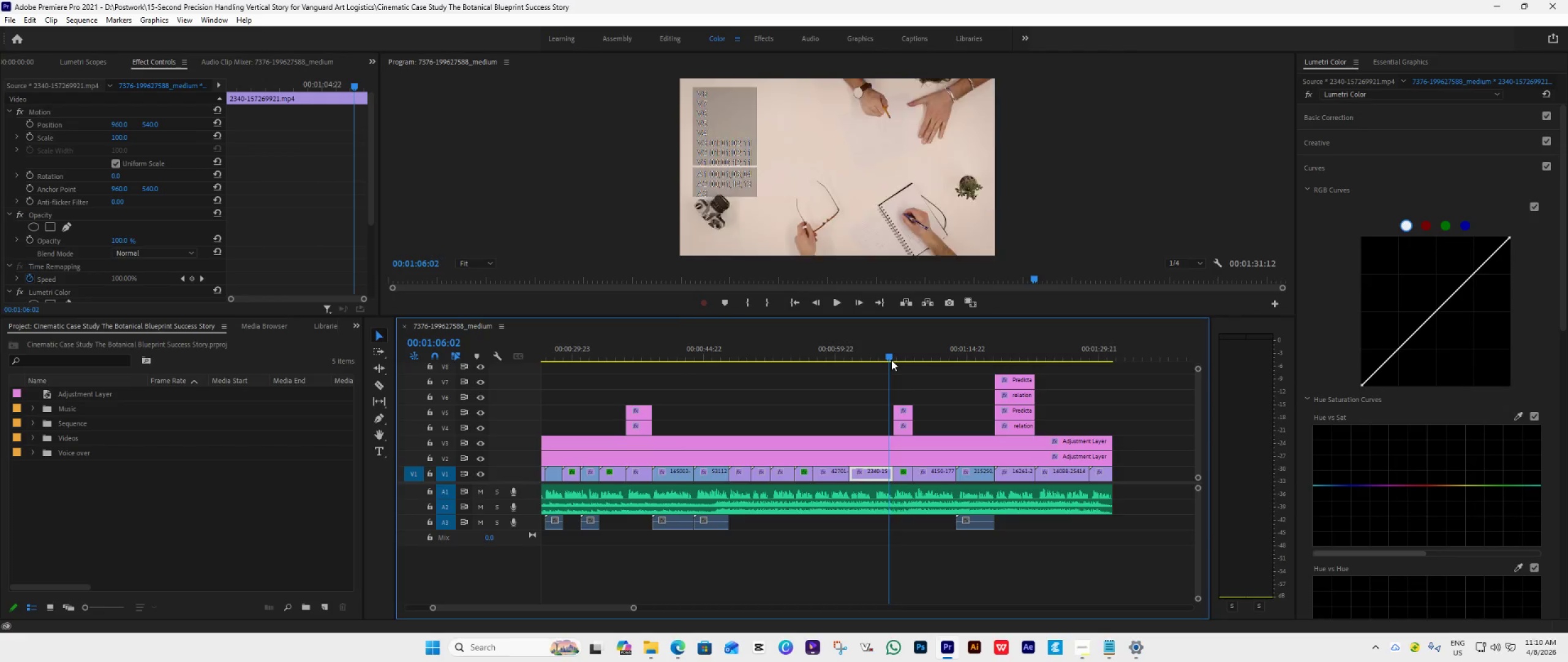 
key(Space)
 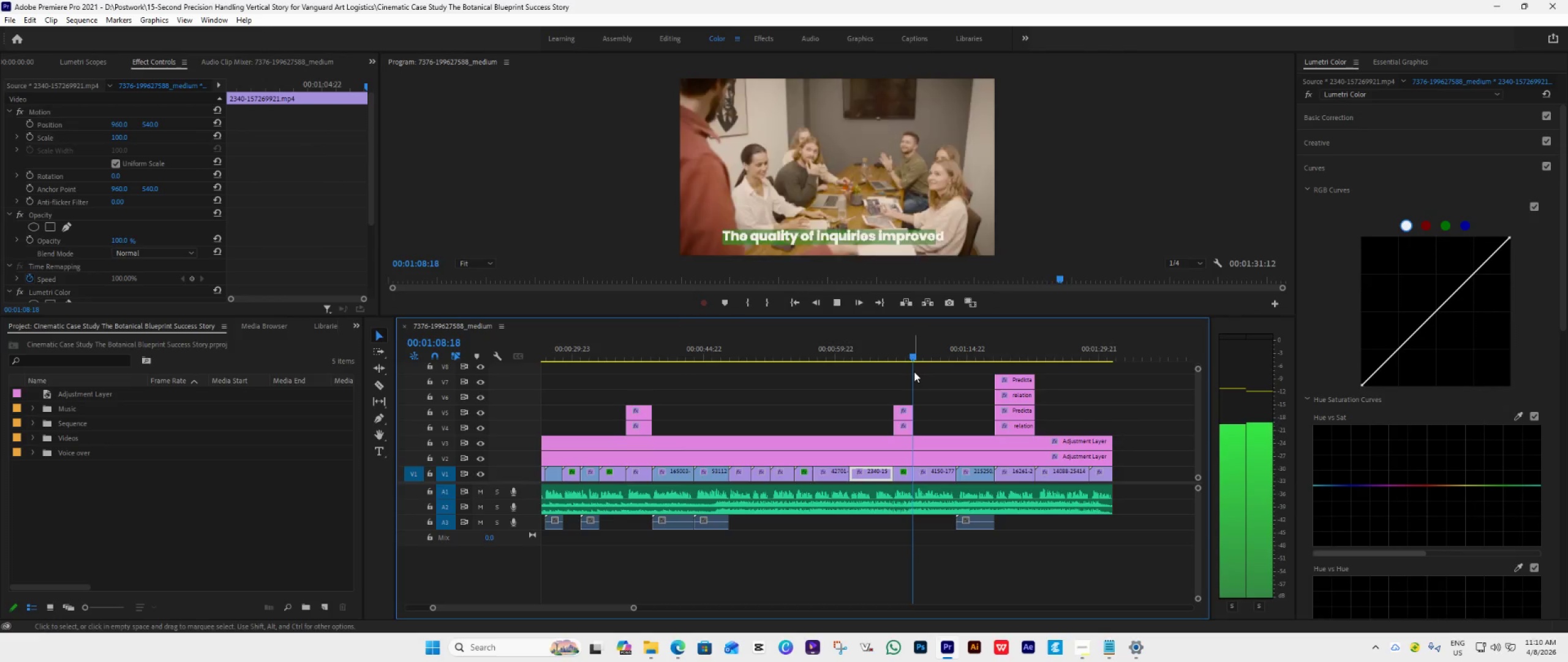 
key(Space)
 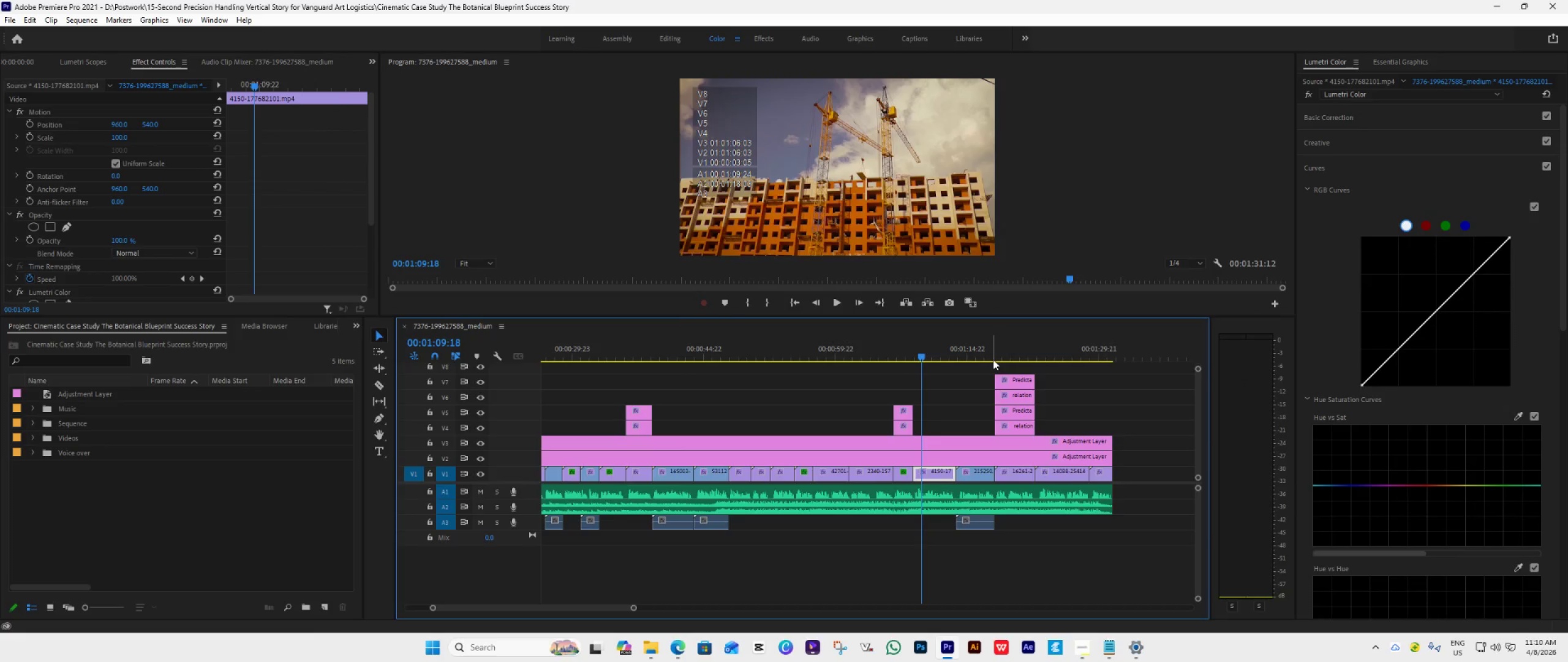 
left_click([993, 359])
 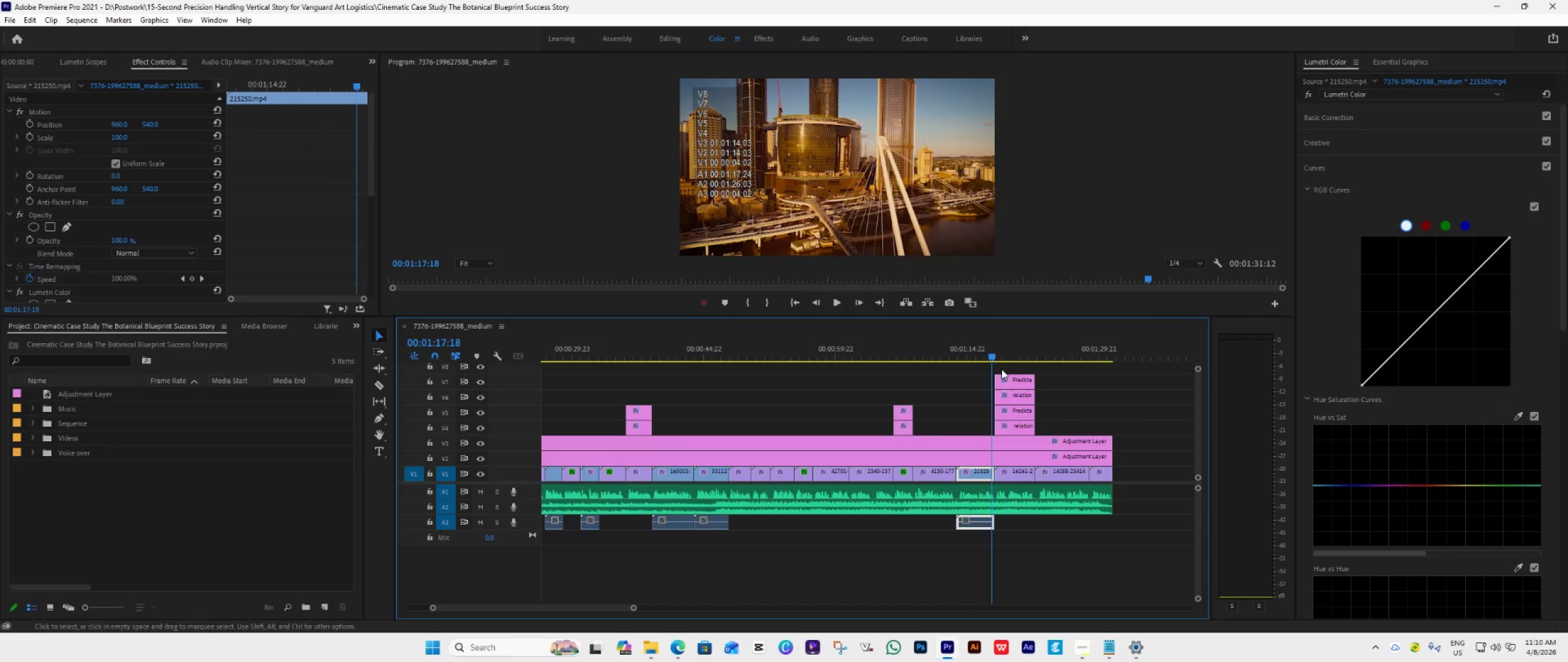 
key(Space)
 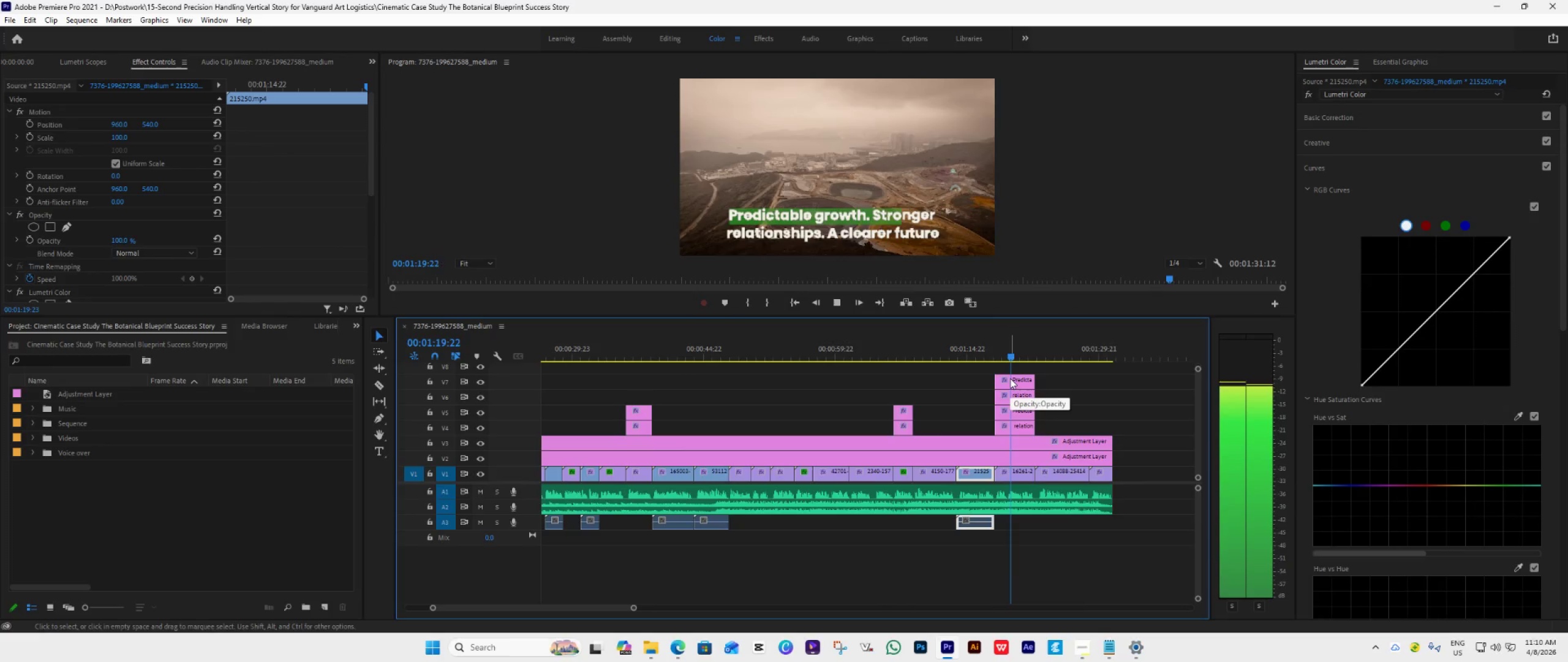 
scroll: coordinate [1010, 405], scroll_direction: down, amount: 3.0
 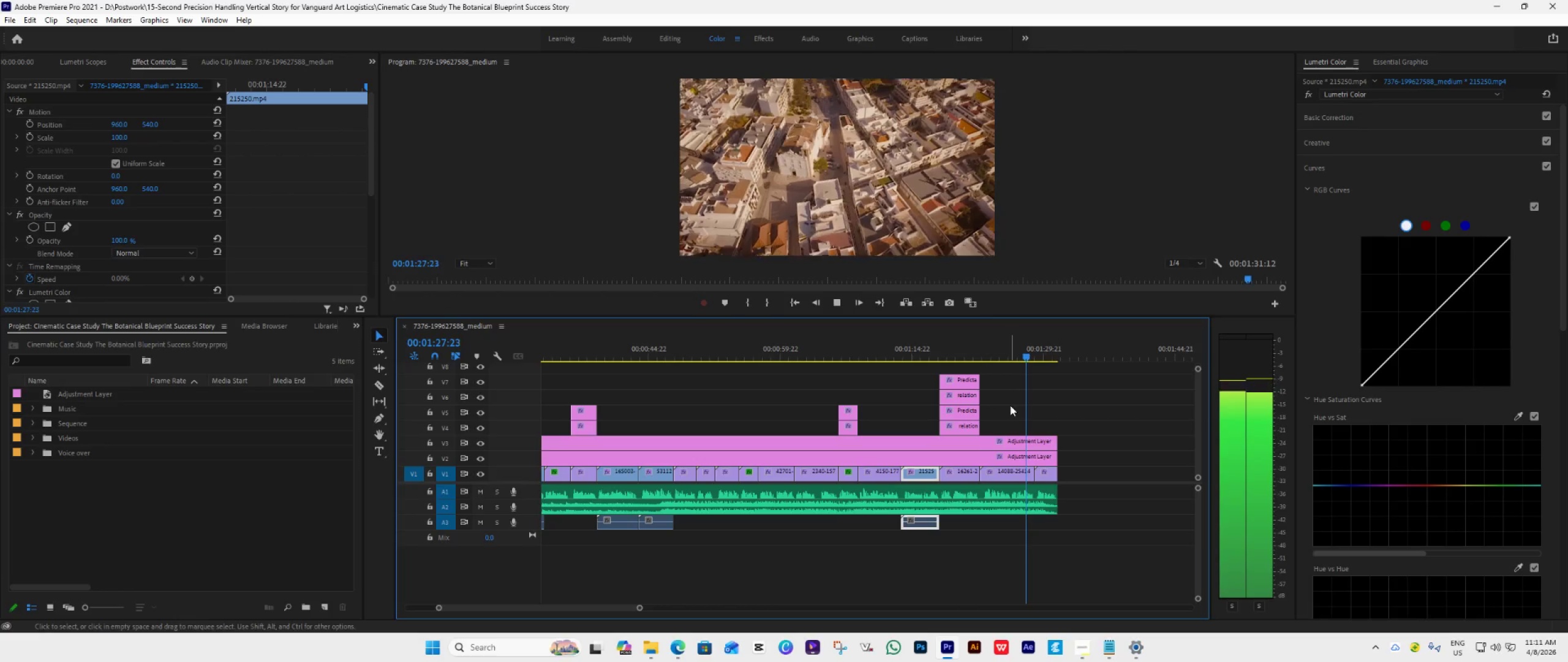 
wait(11.84)
 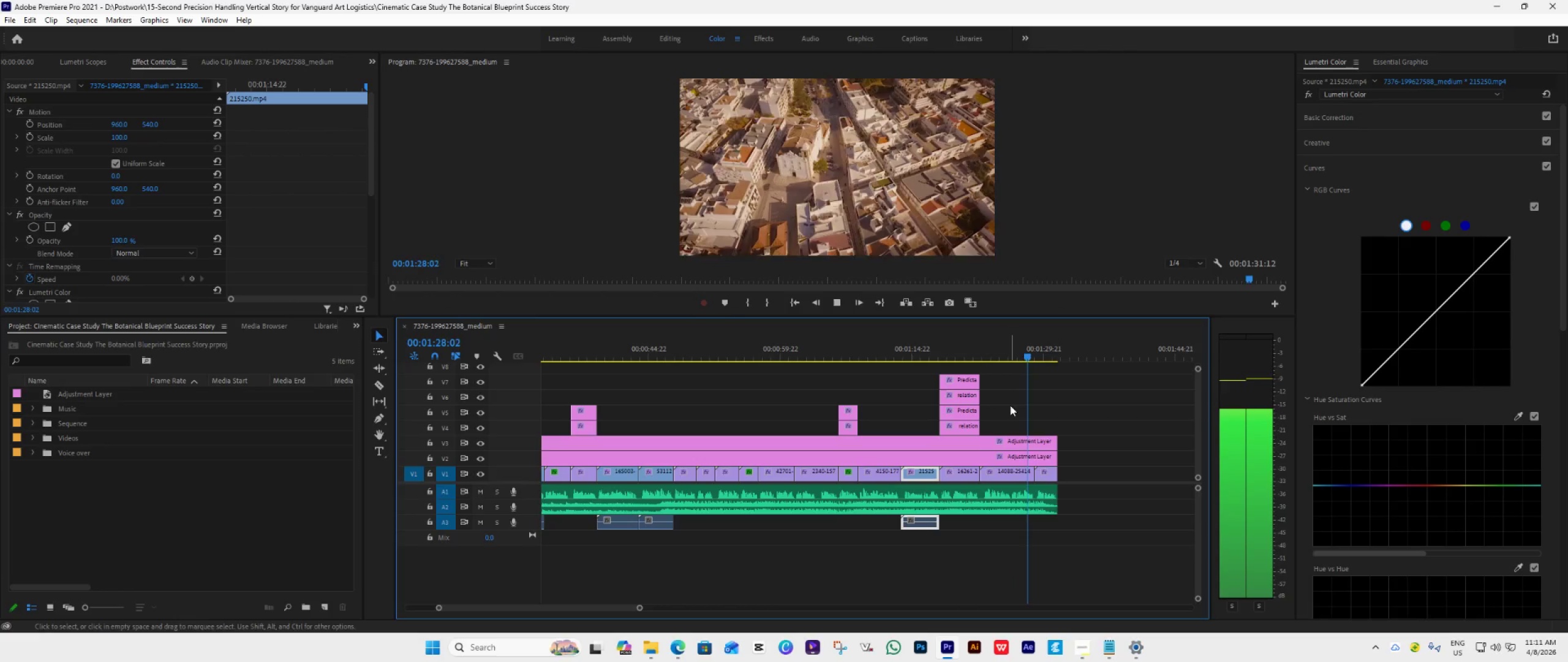 
key(Control+M)
 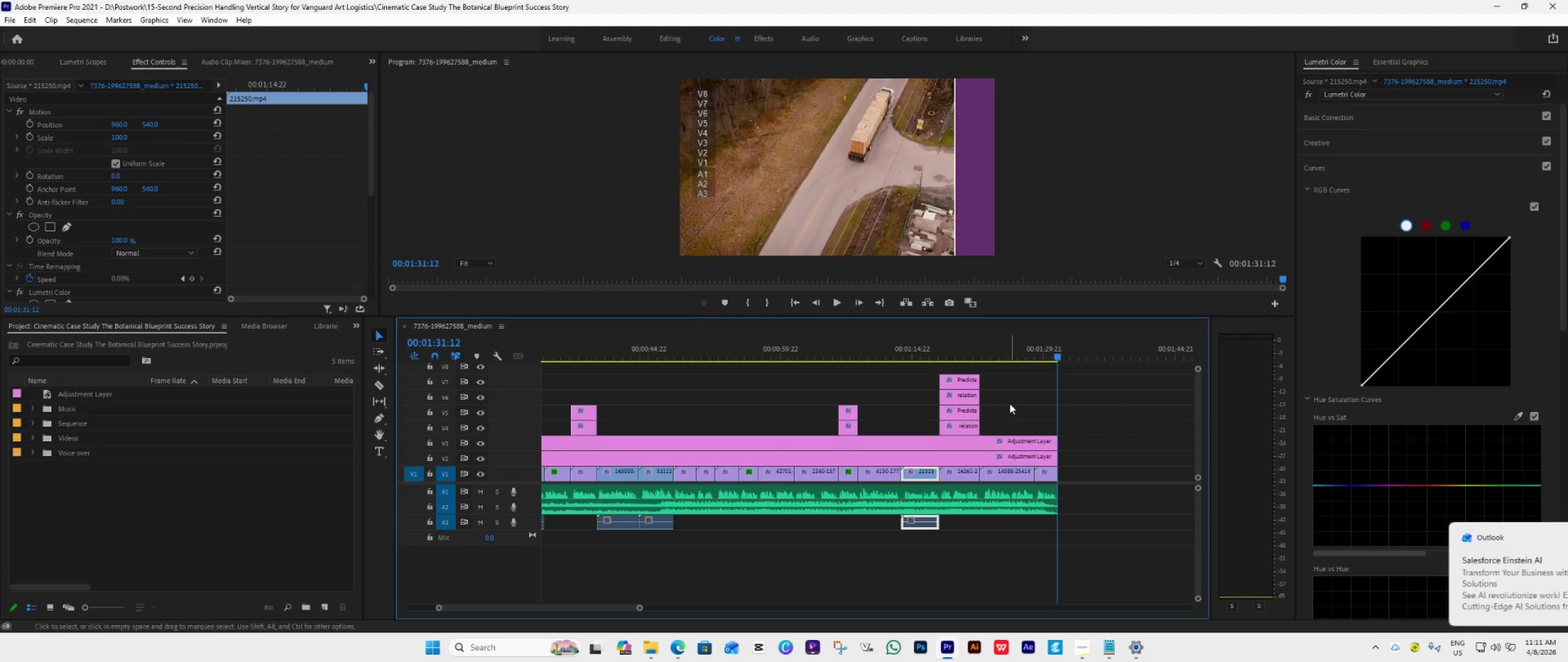 
mouse_move([1011, 431])
 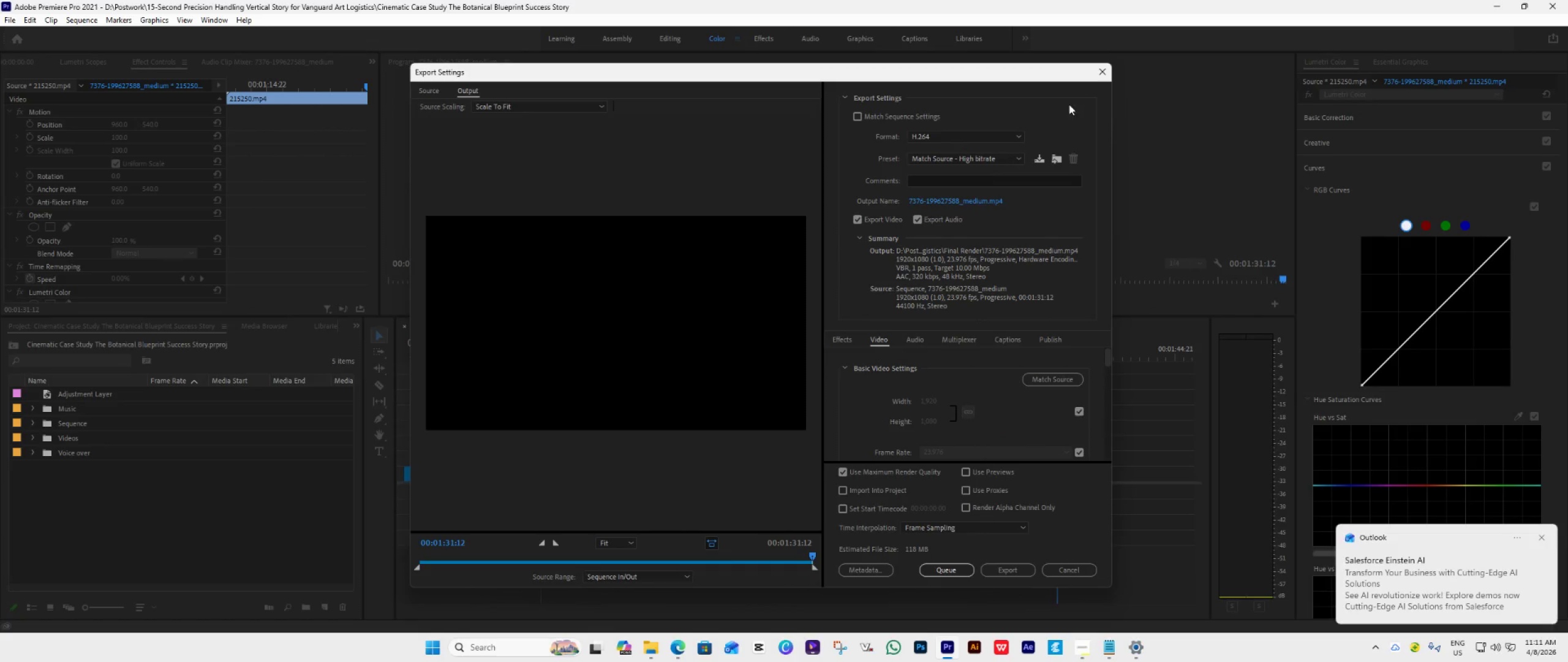 
left_click([1098, 74])
 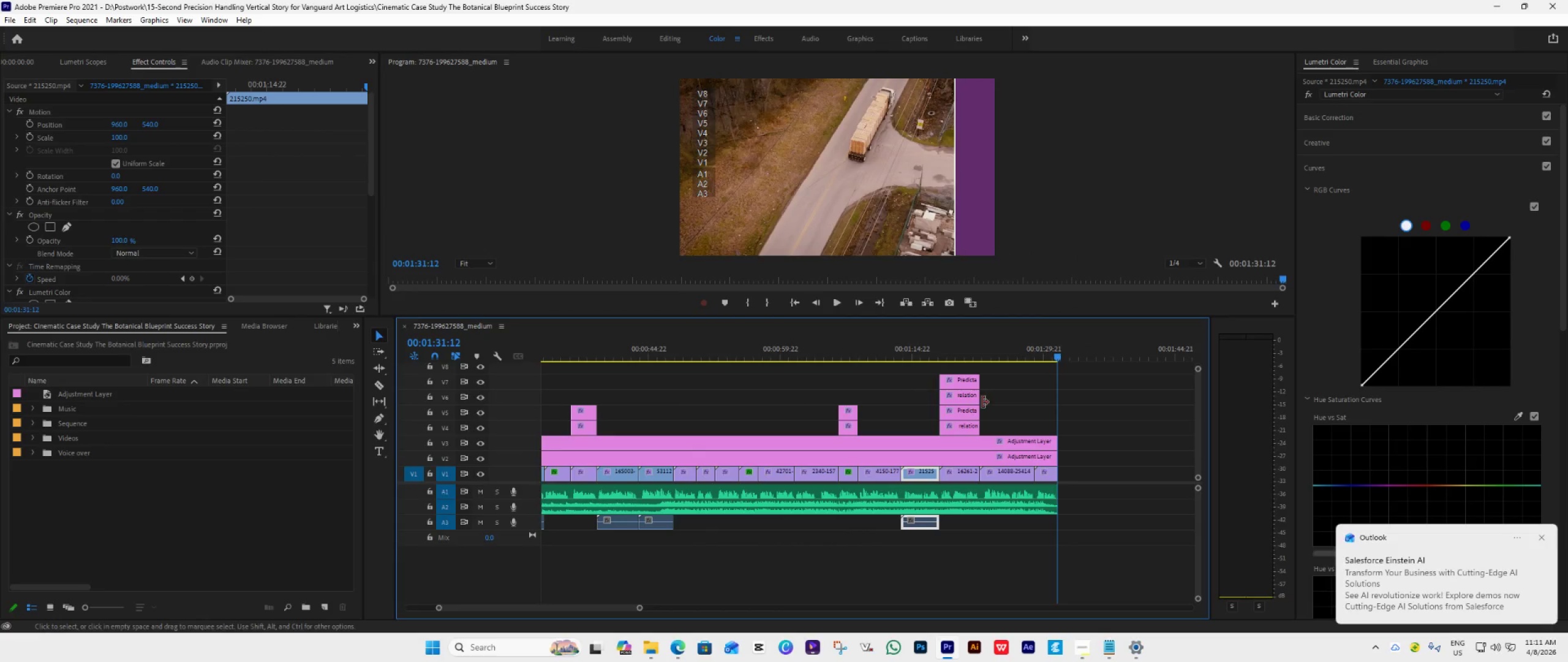 
scroll: coordinate [1074, 454], scroll_direction: up, amount: 3.0
 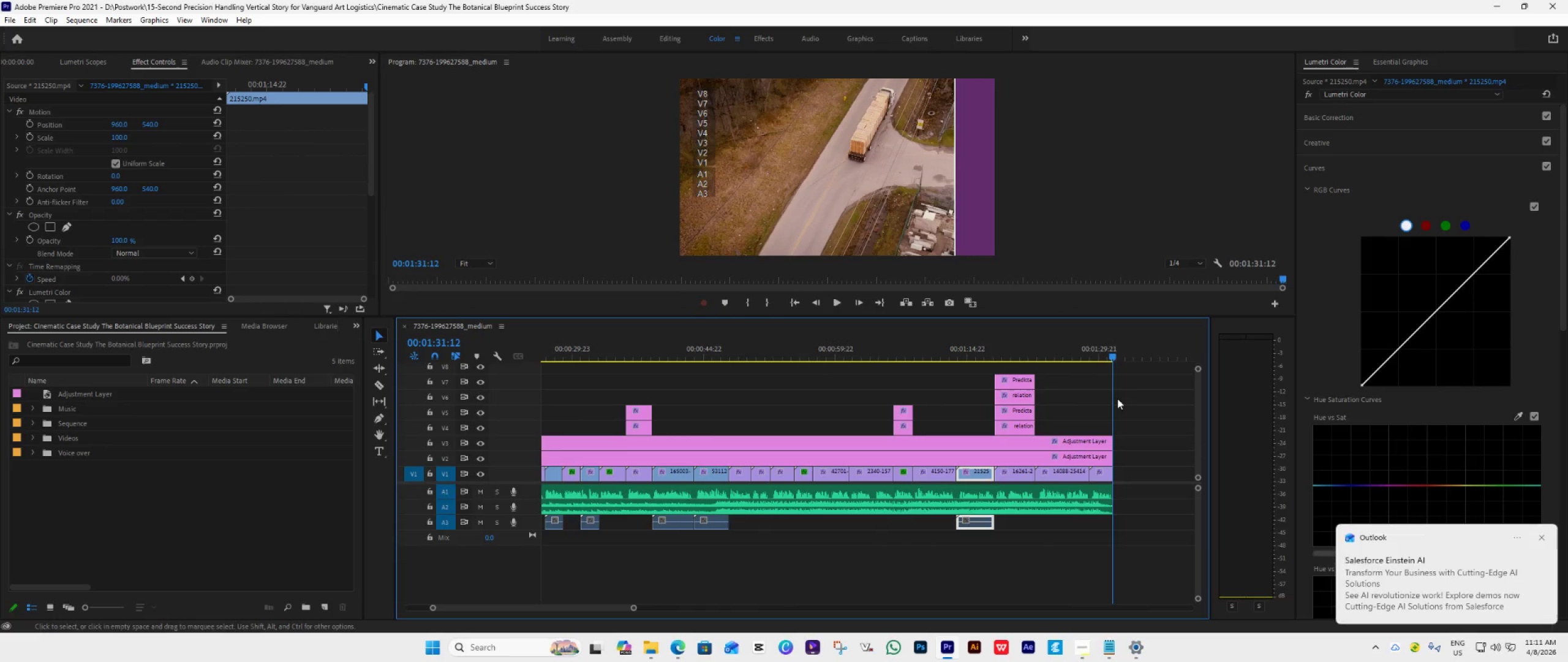 
scroll: coordinate [1031, 440], scroll_direction: down, amount: 9.0
 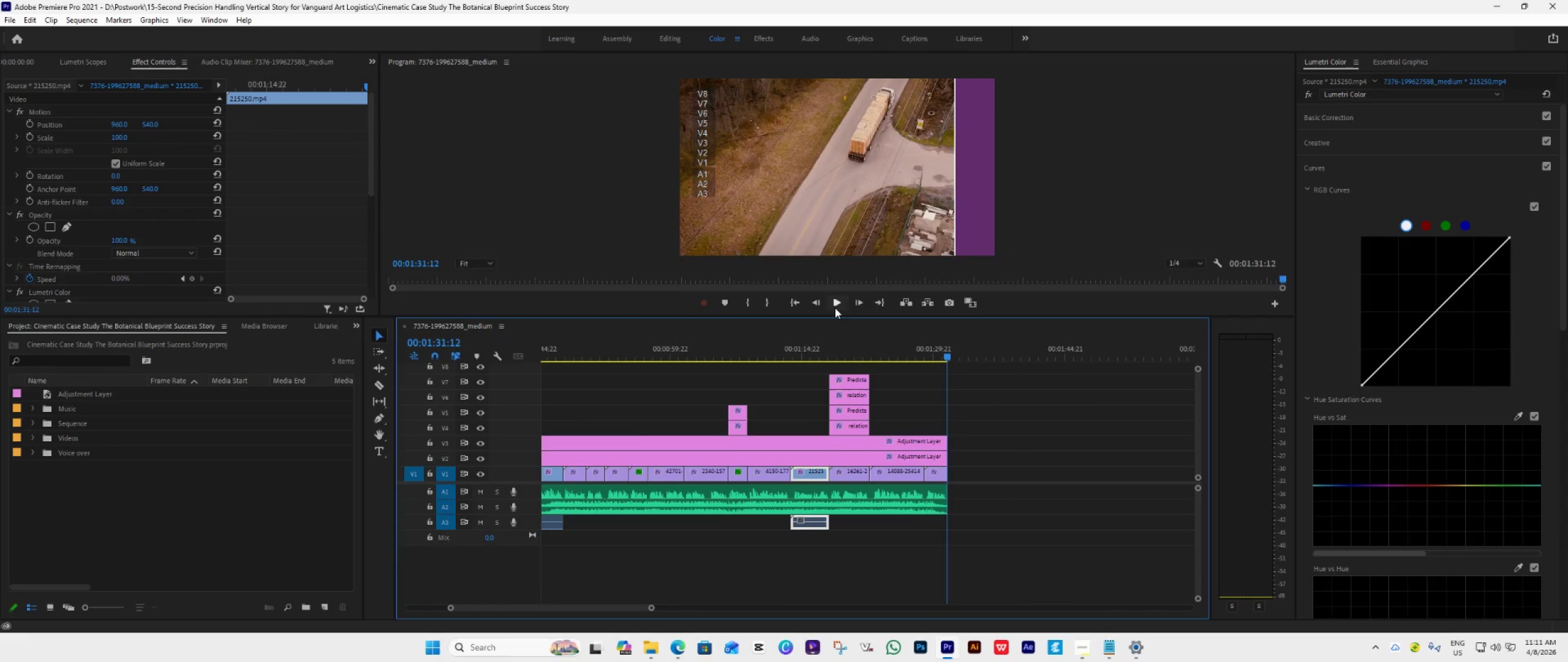 
left_click([818, 303])
 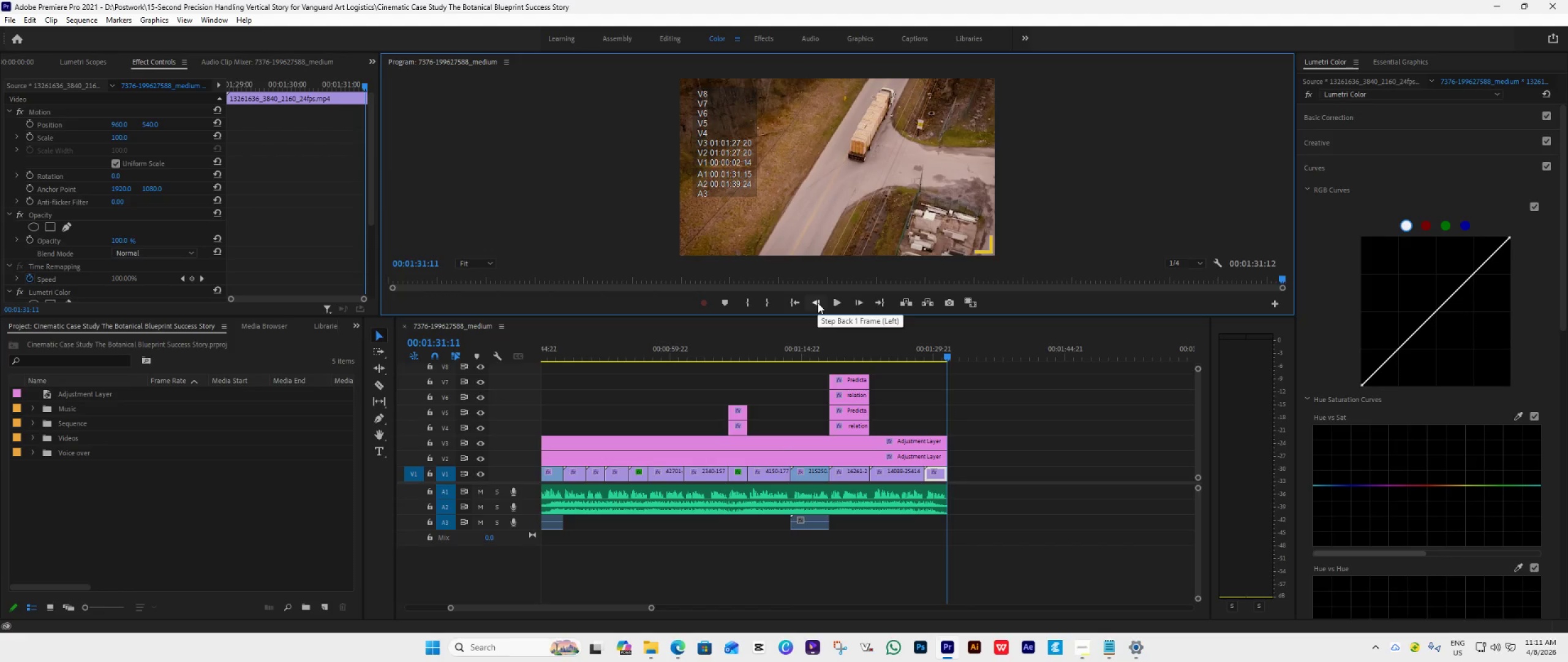 
left_click([818, 303])
 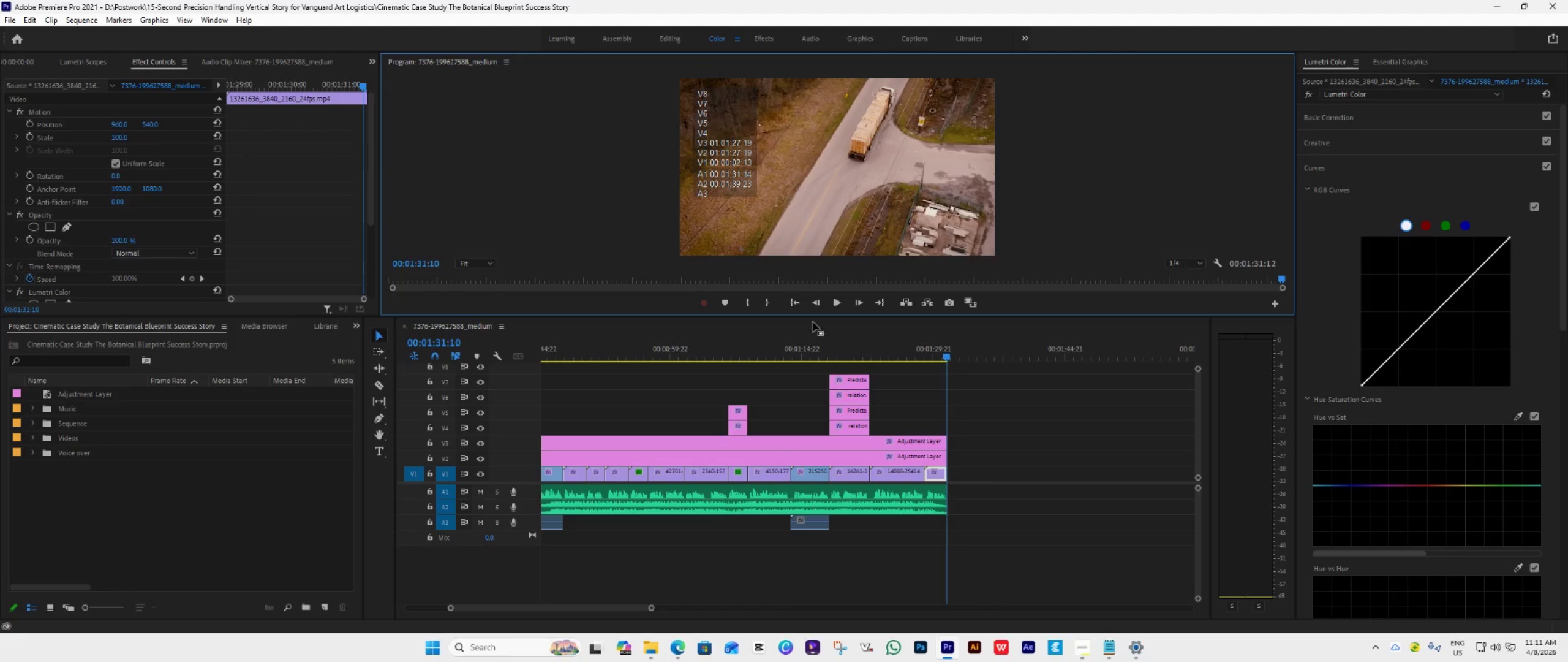 
left_click([770, 302])
 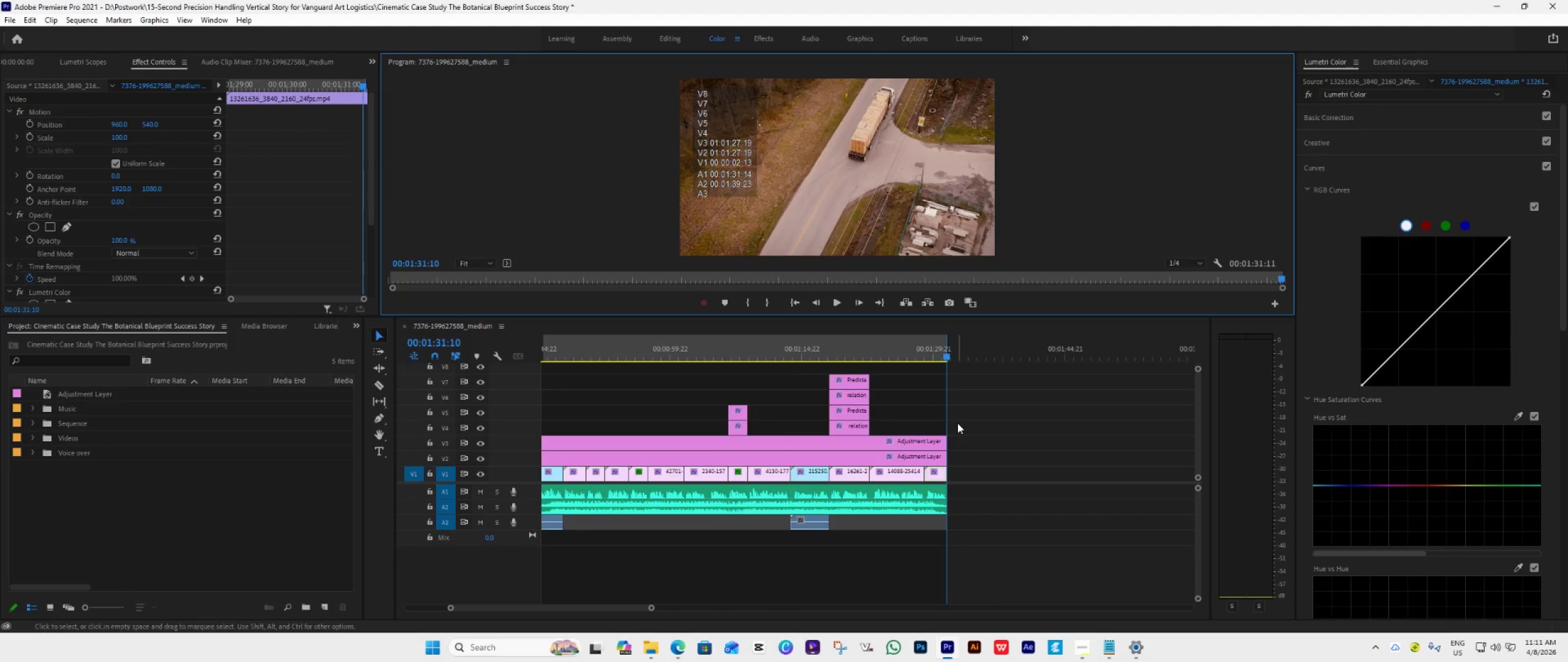 
key(Control+M)
 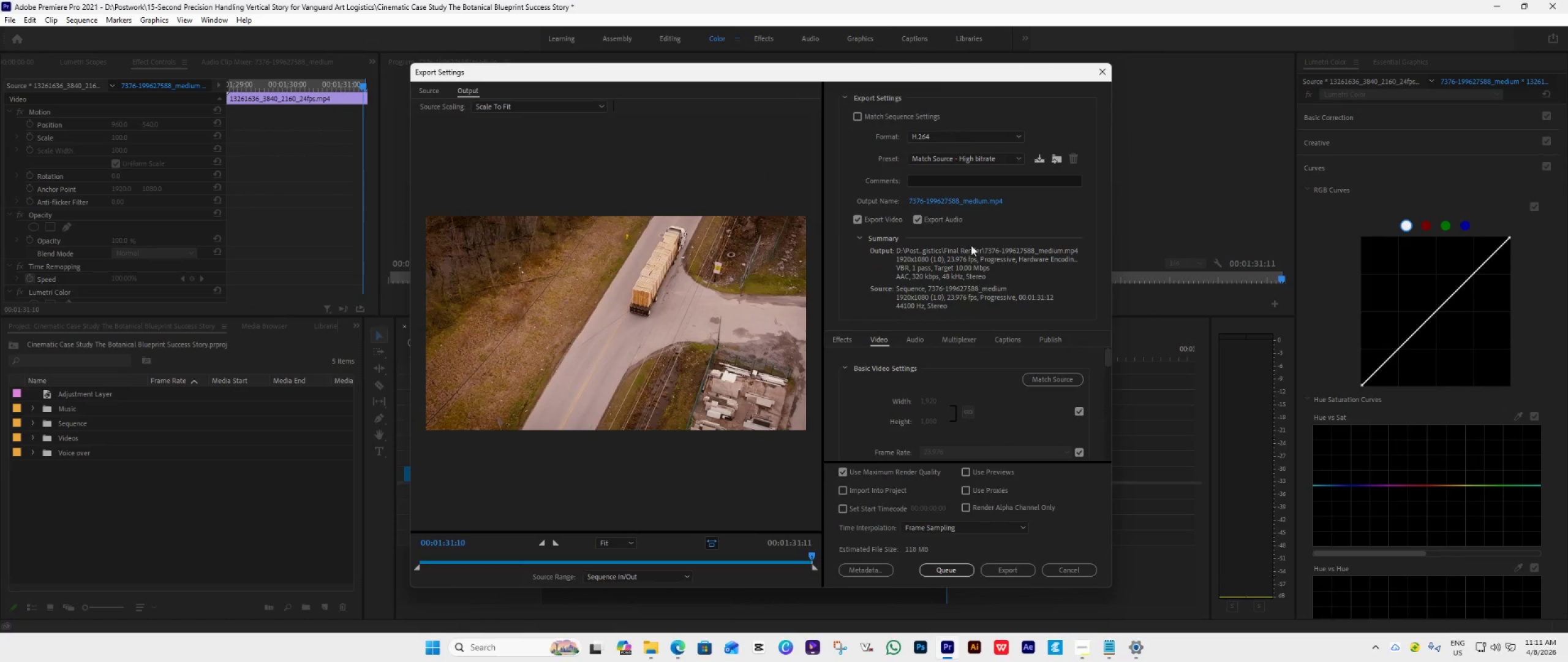 
left_click([971, 197])
 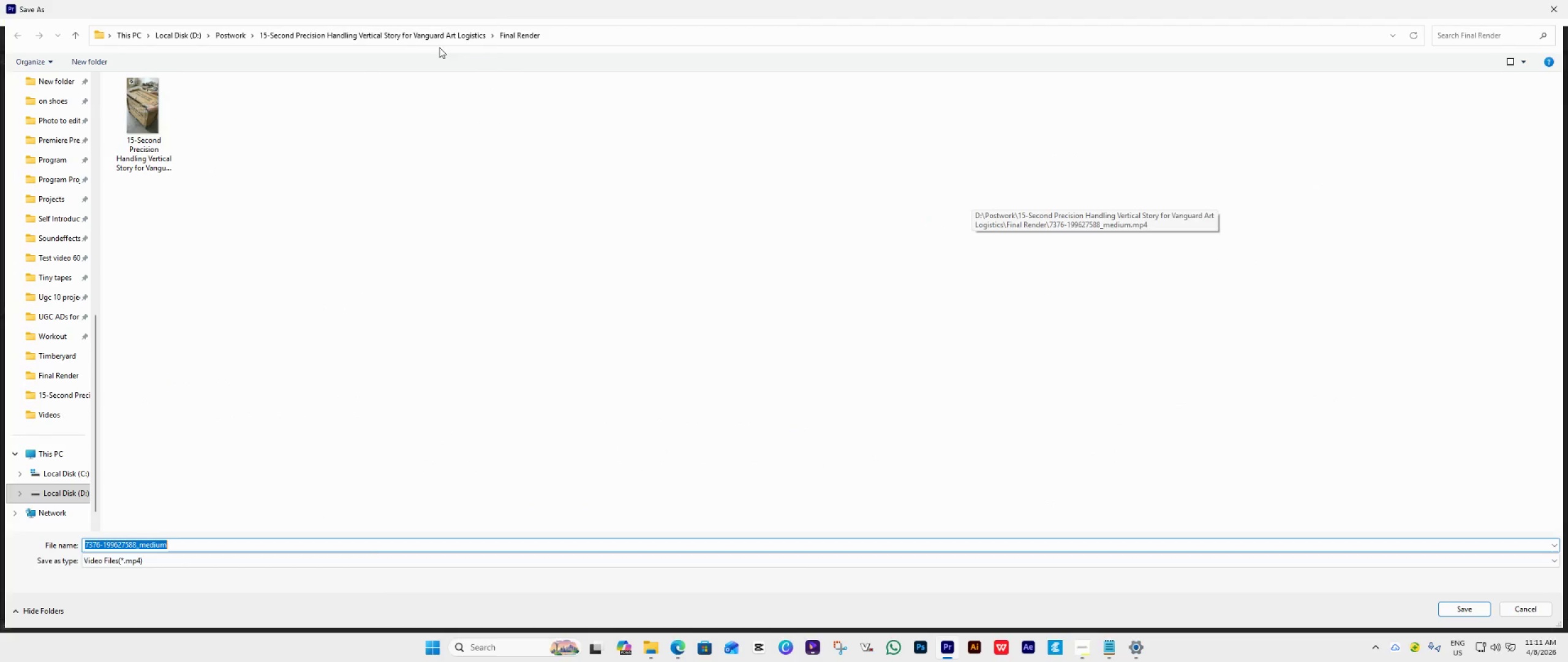 
left_click([379, 33])
 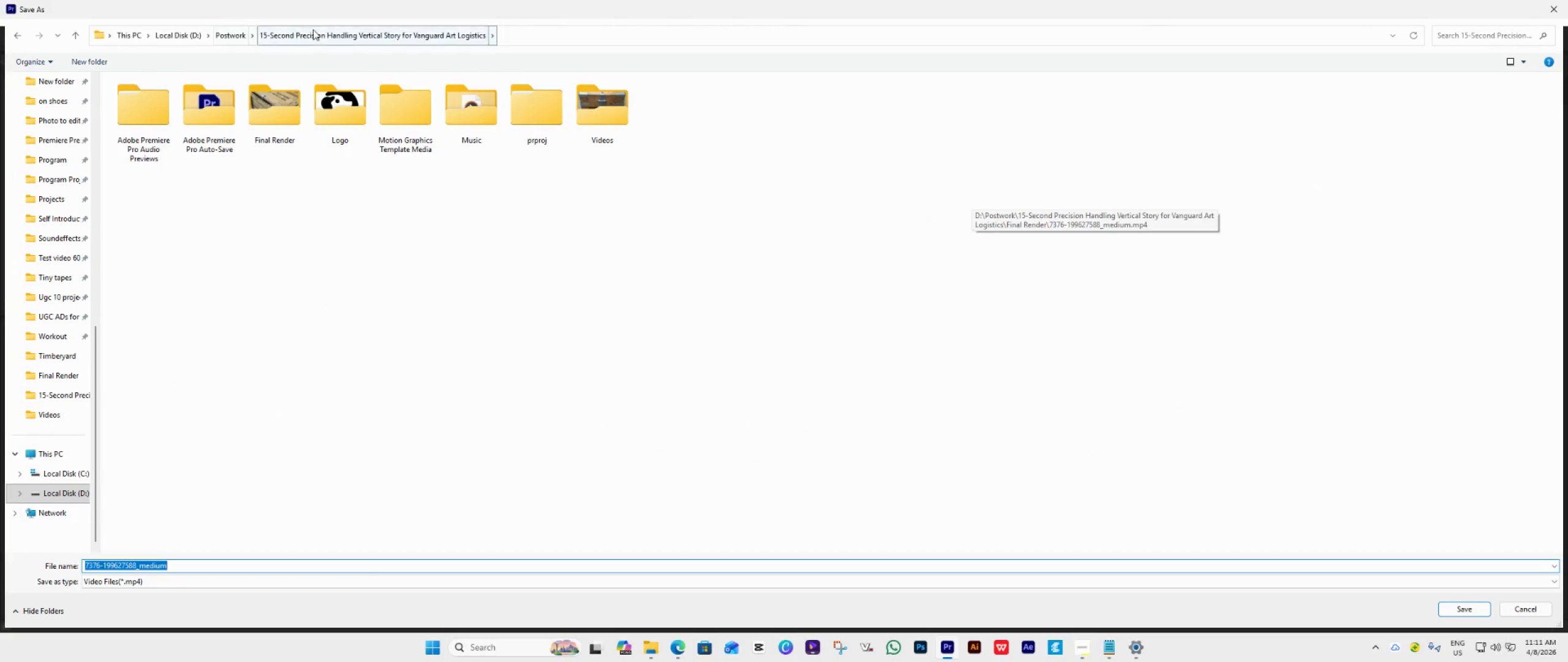 
left_click([347, 34])
 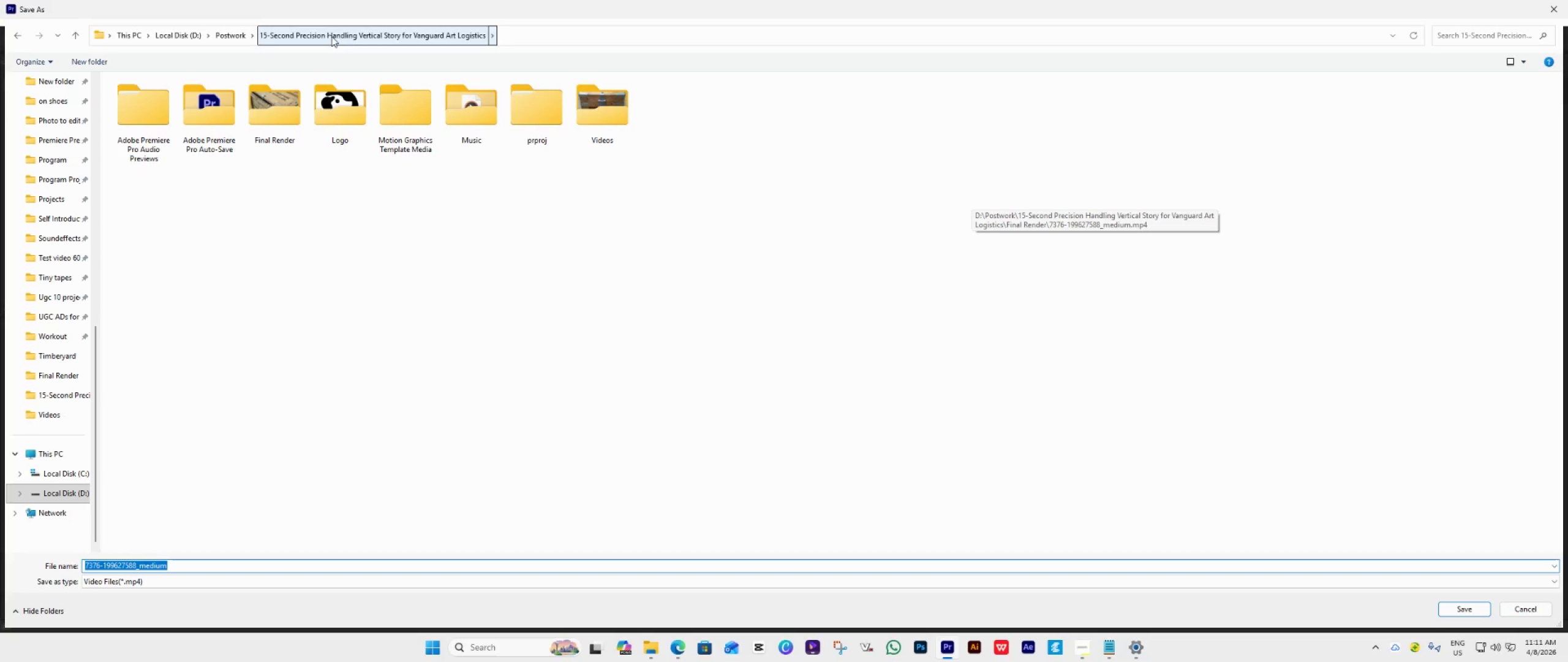 
left_click([228, 34])
 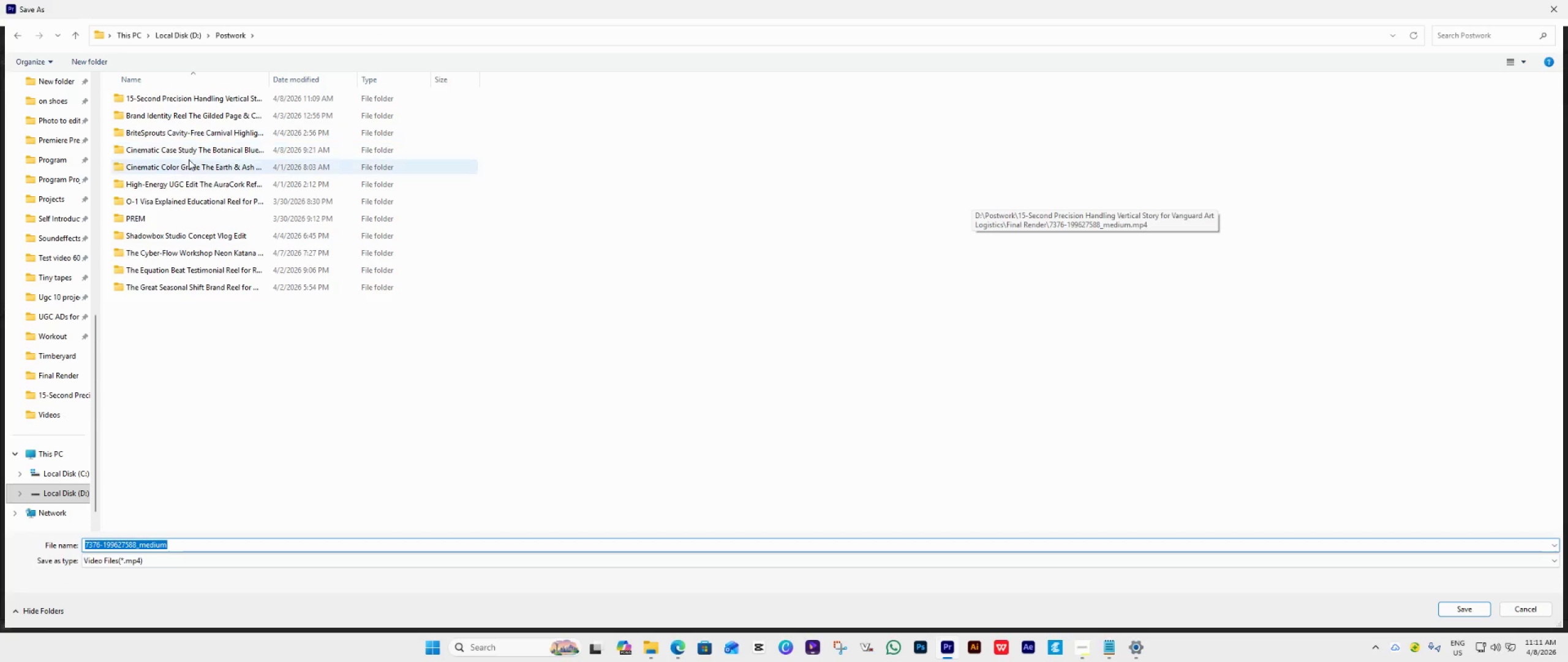 
double_click([193, 150])
 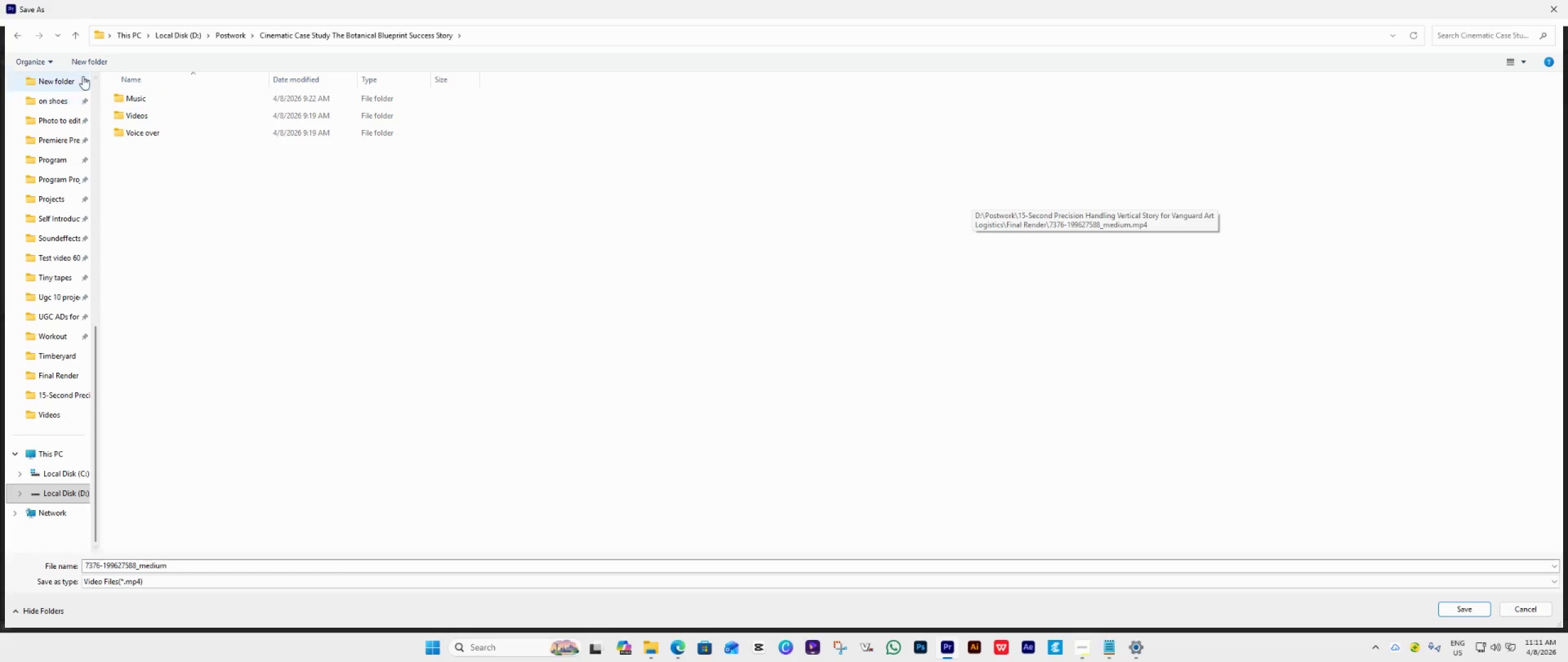 
left_click([86, 65])
 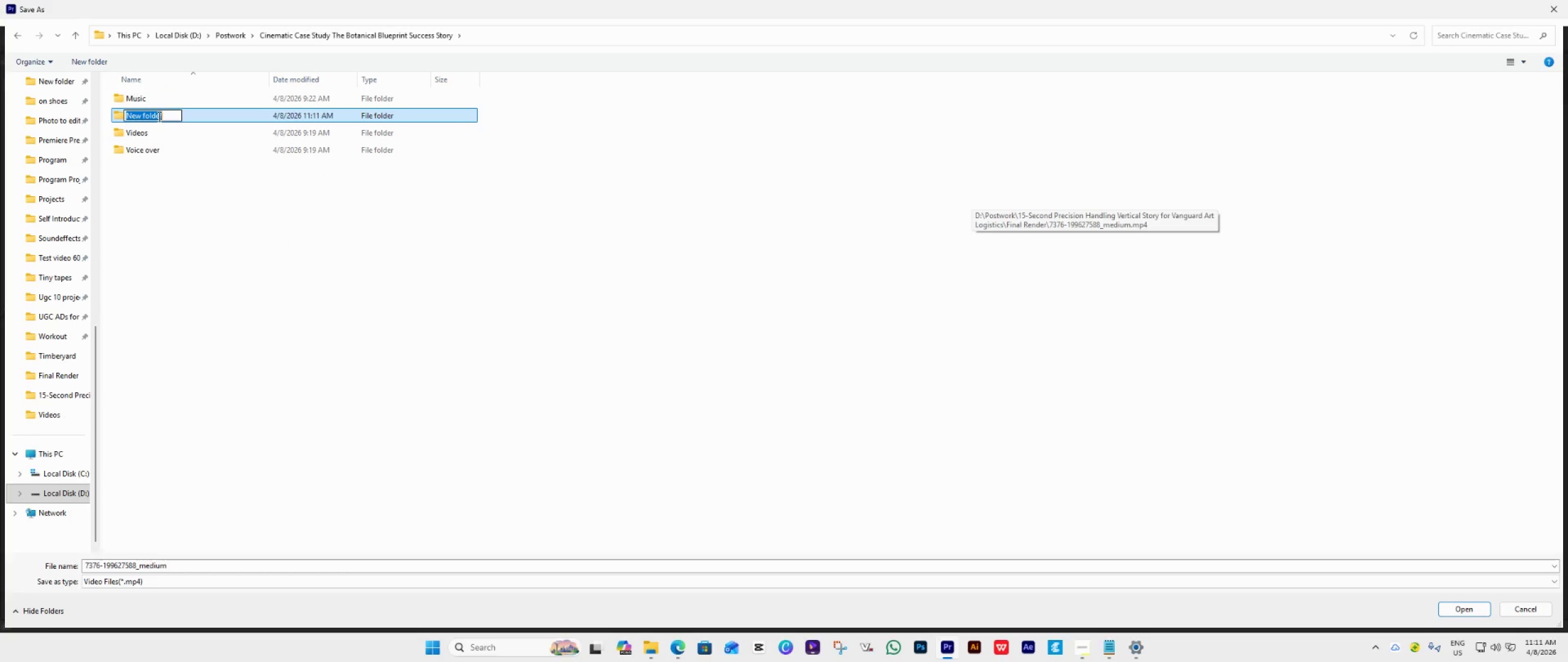 
type(Final Render )
 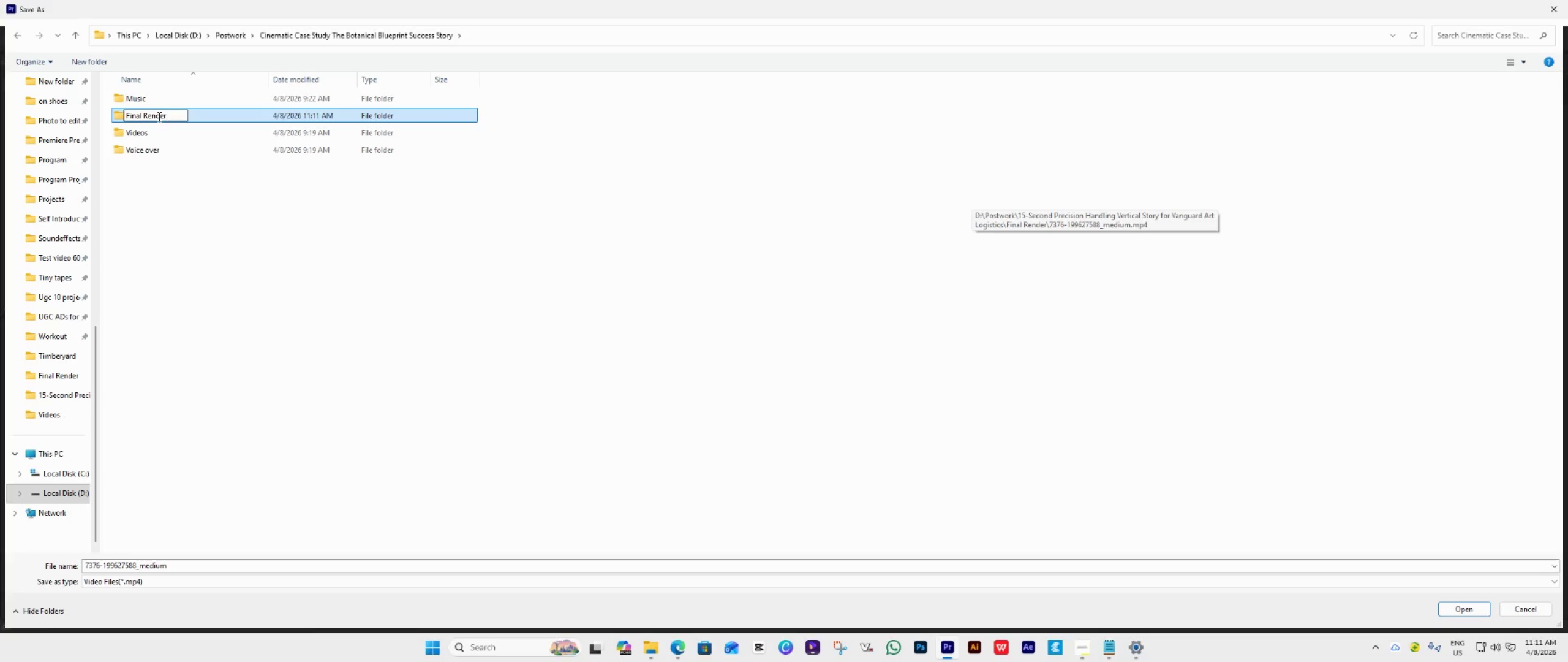 
hold_key(key=ShiftLeft, duration=1.5)
 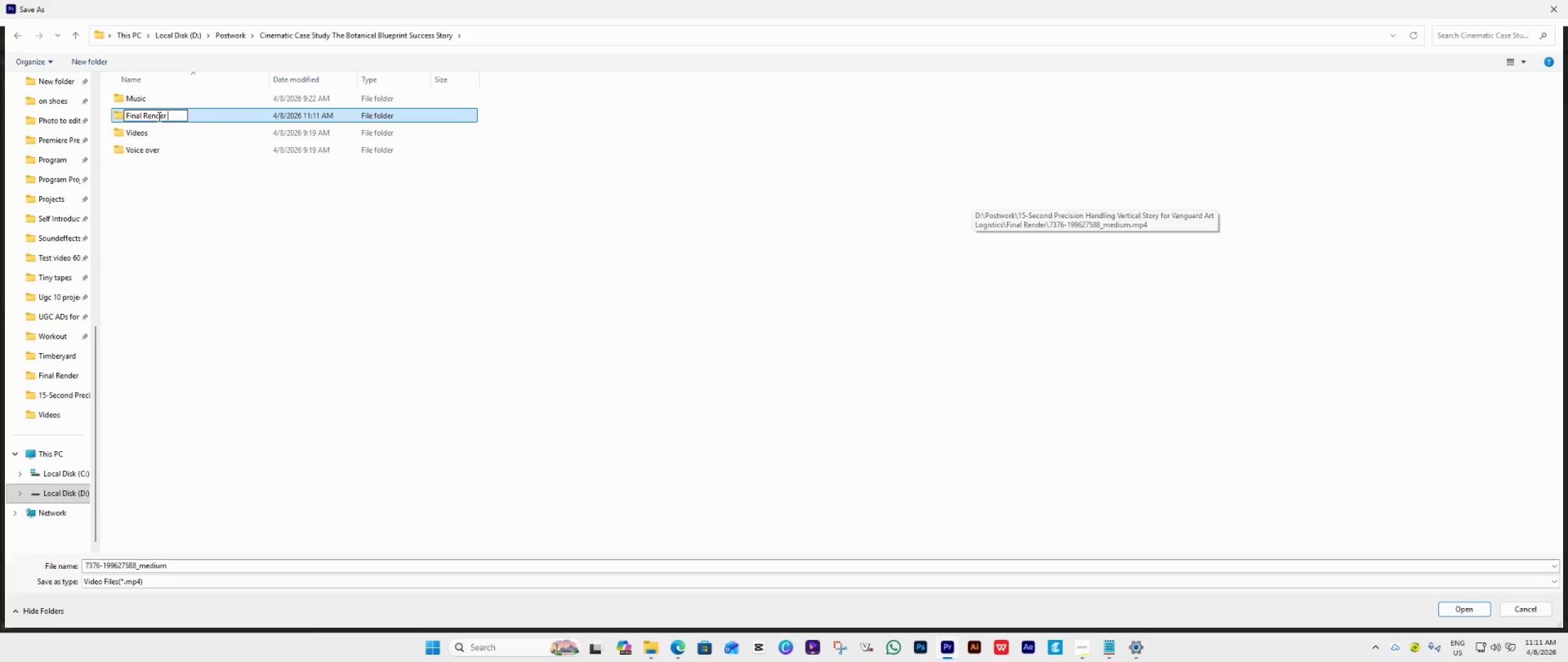 
hold_key(key=ShiftLeft, duration=1.5)
 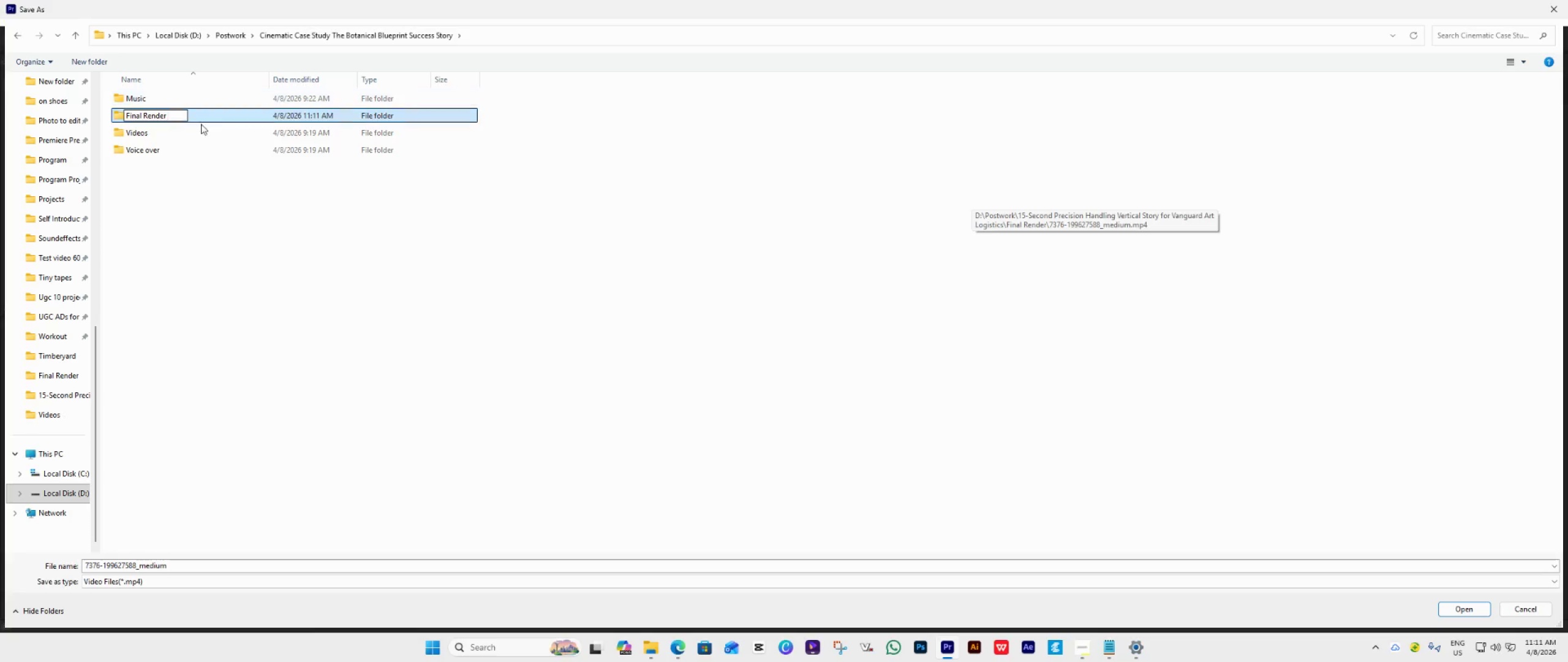 
key(Shift+ShiftLeft)
 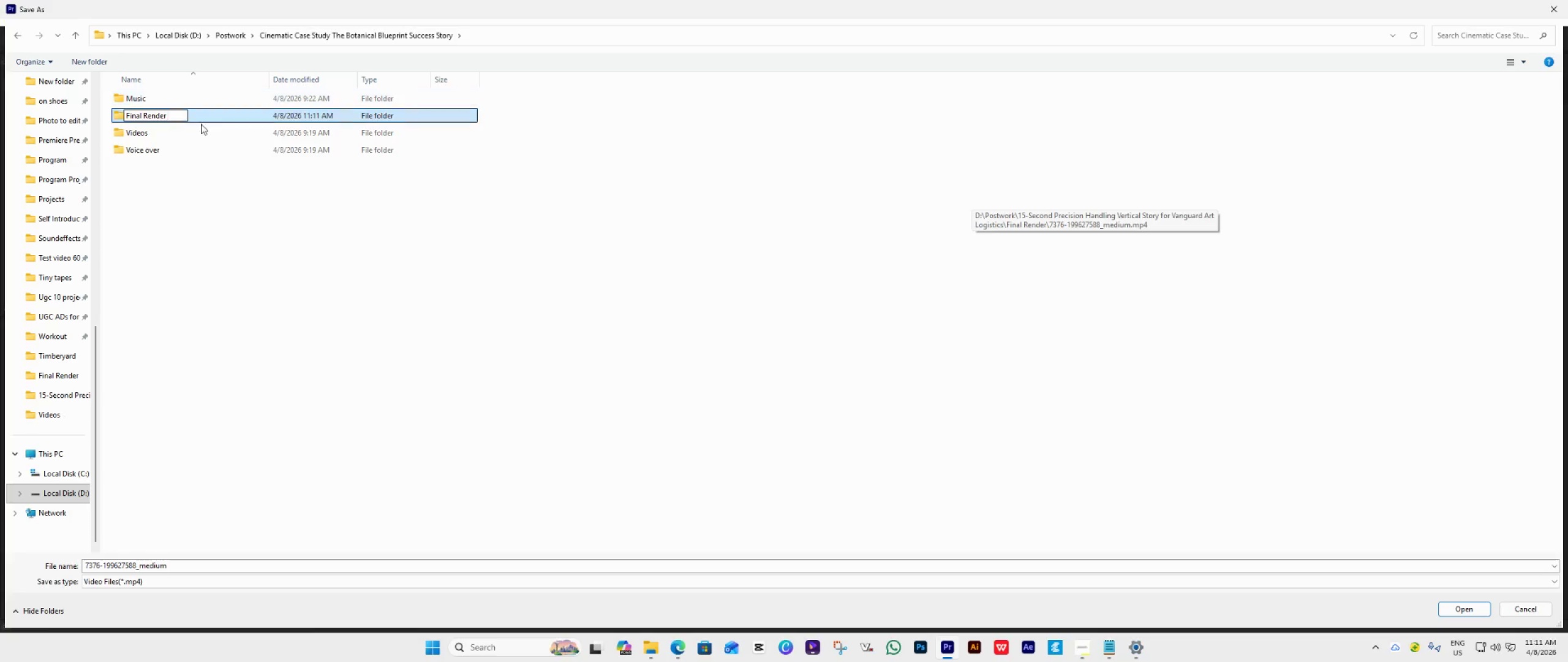 
key(Shift+ShiftLeft)
 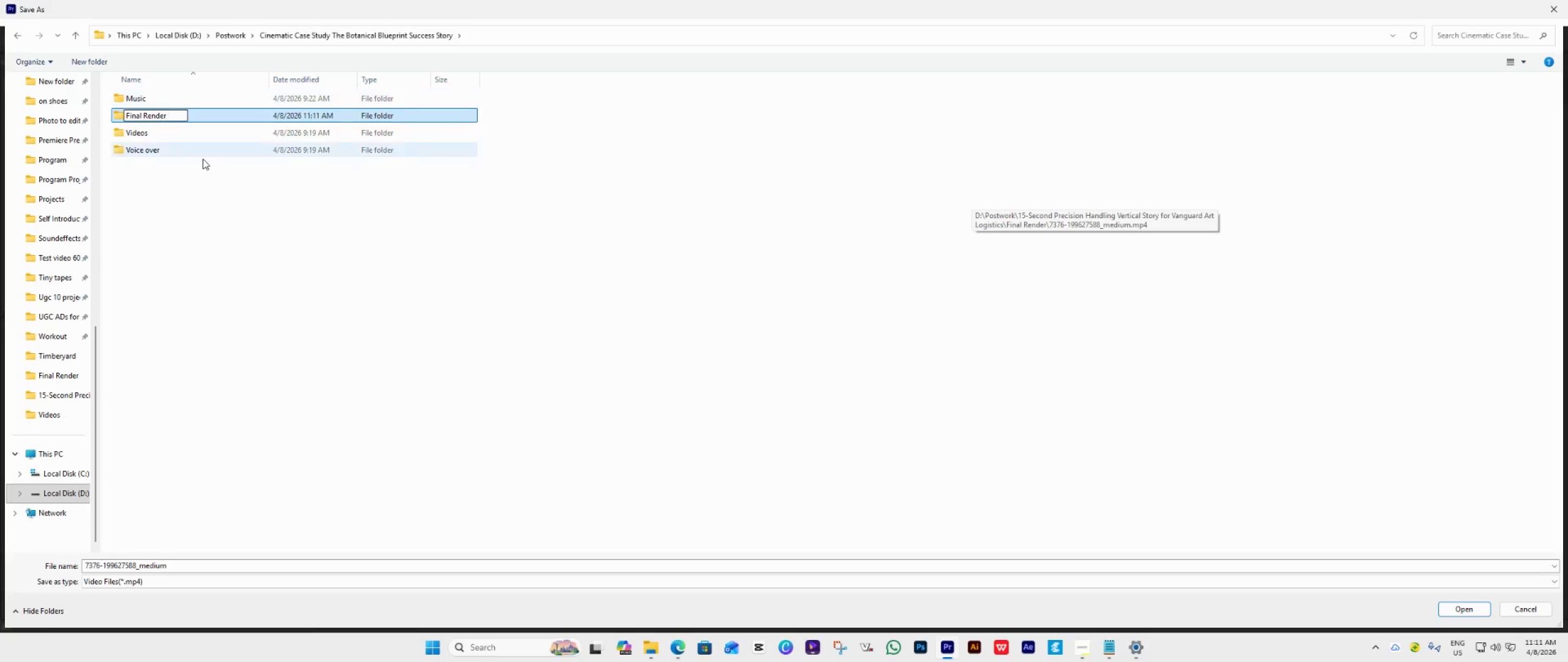 
key(Shift+ShiftLeft)
 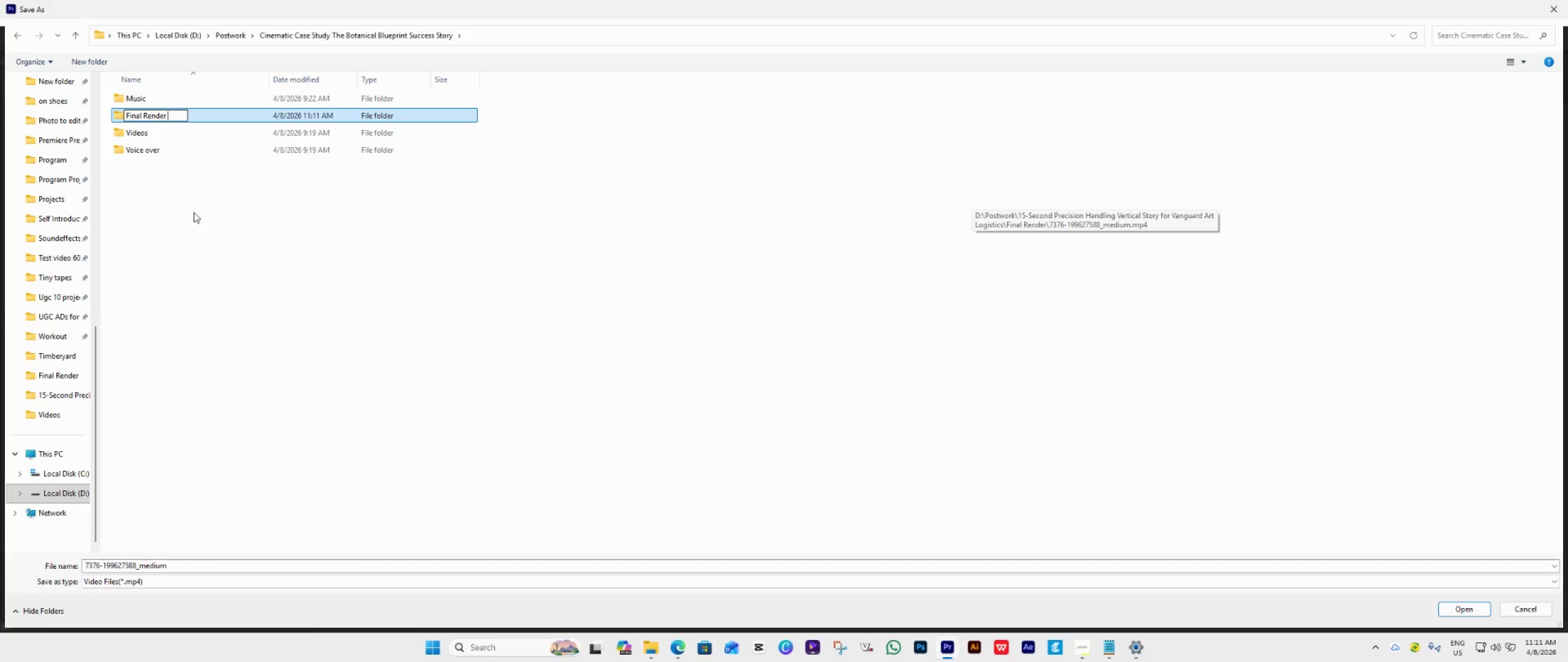 
key(Backspace)
 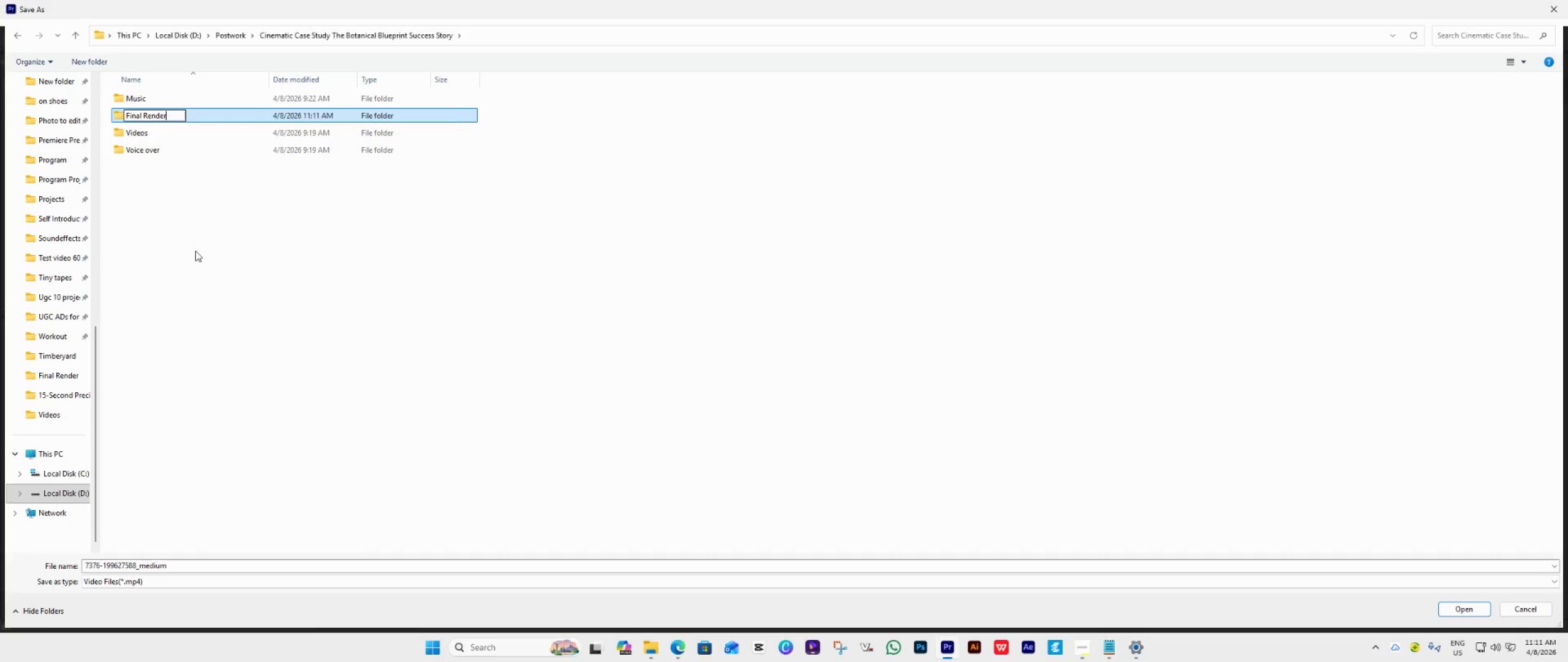 
left_click([195, 251])
 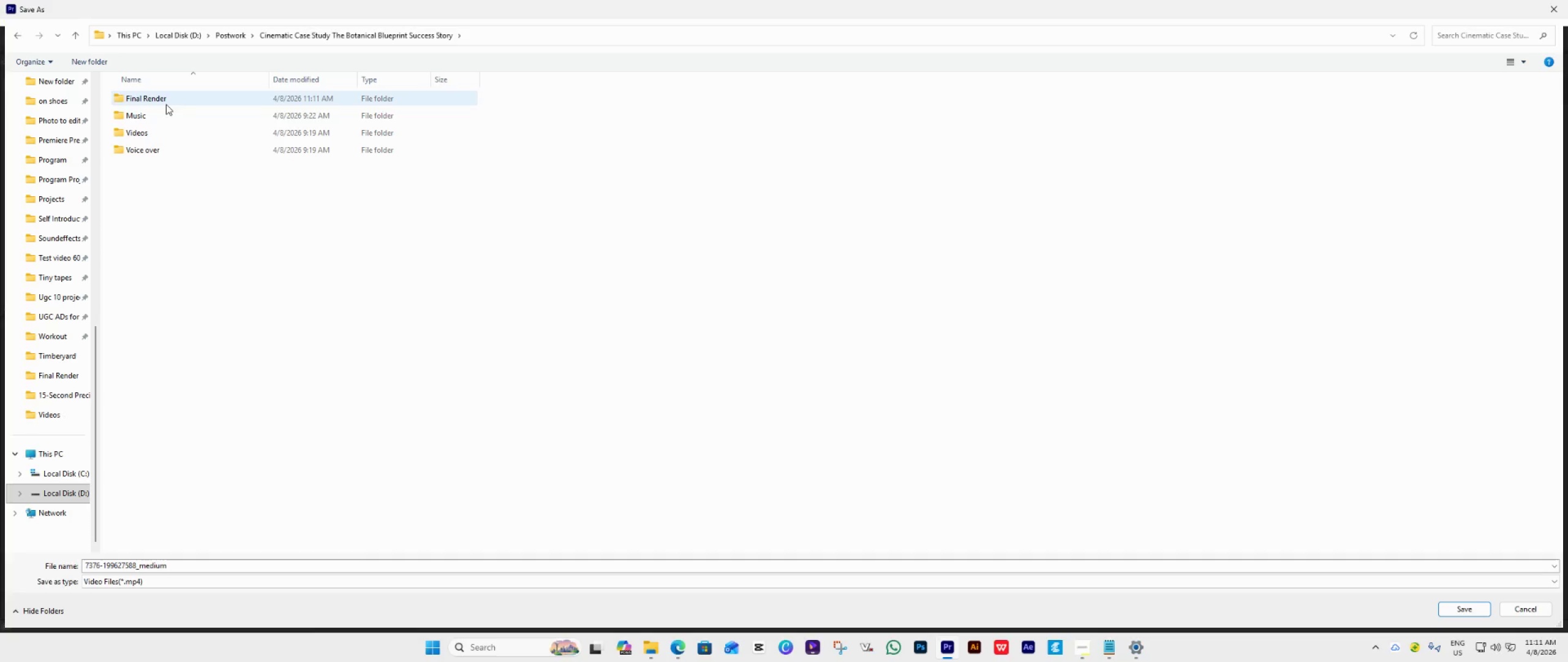 
double_click([166, 104])
 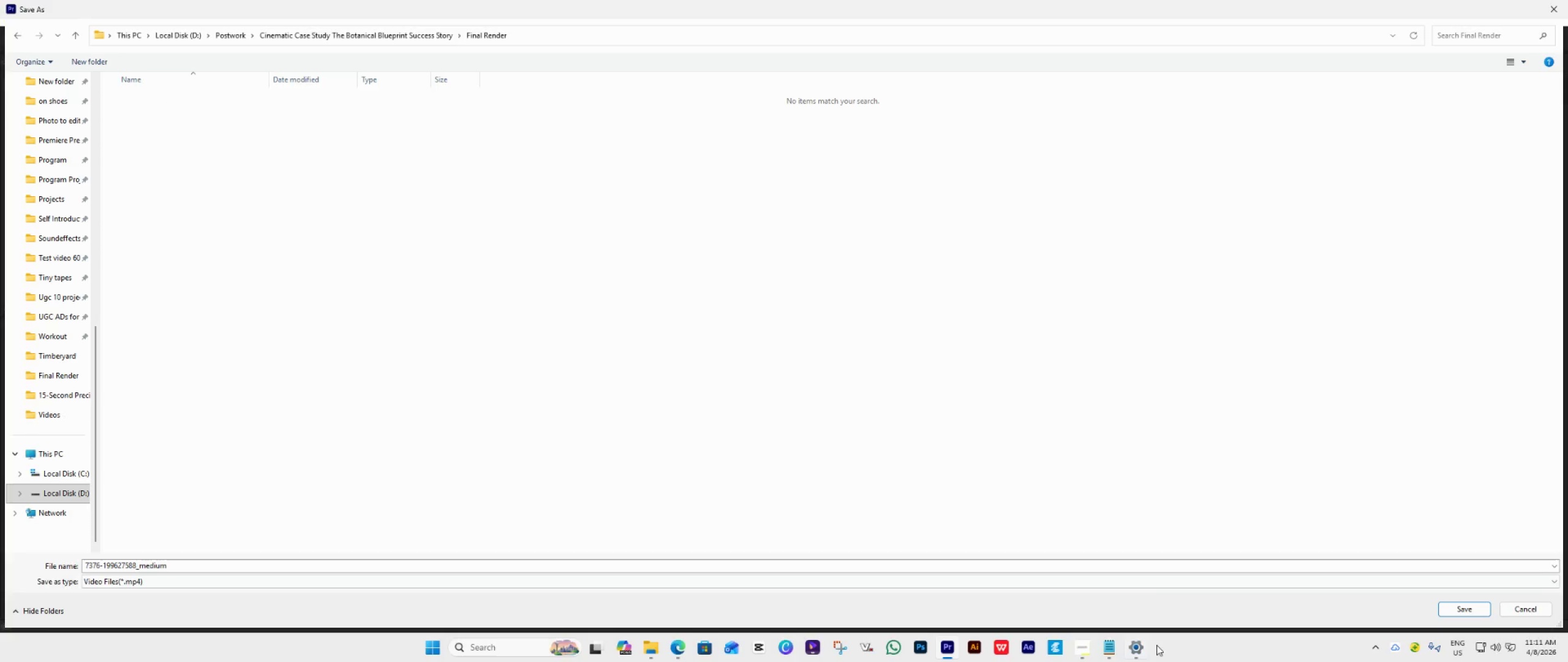 
left_click([1104, 653])